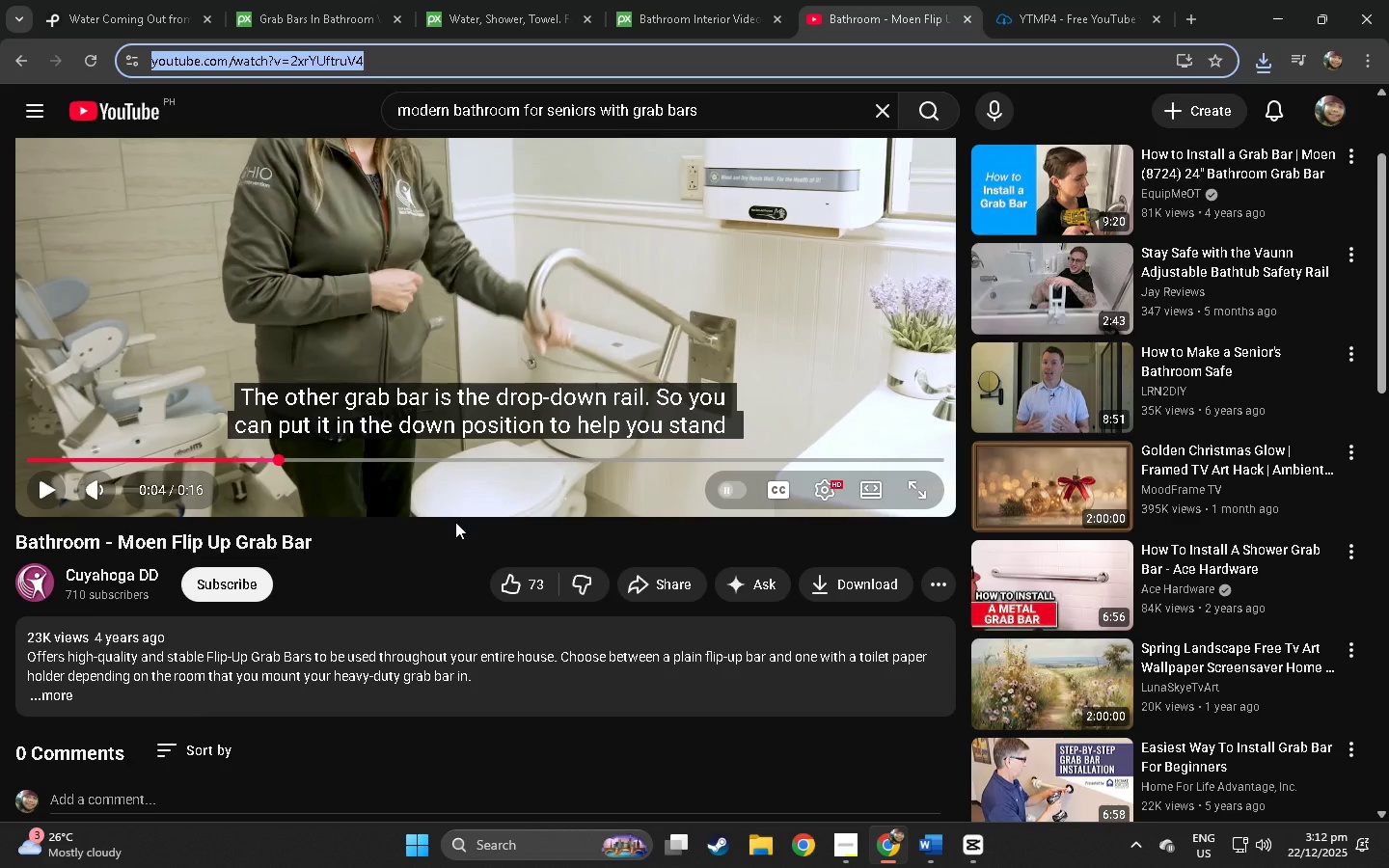 
key(Alt+AltLeft)
 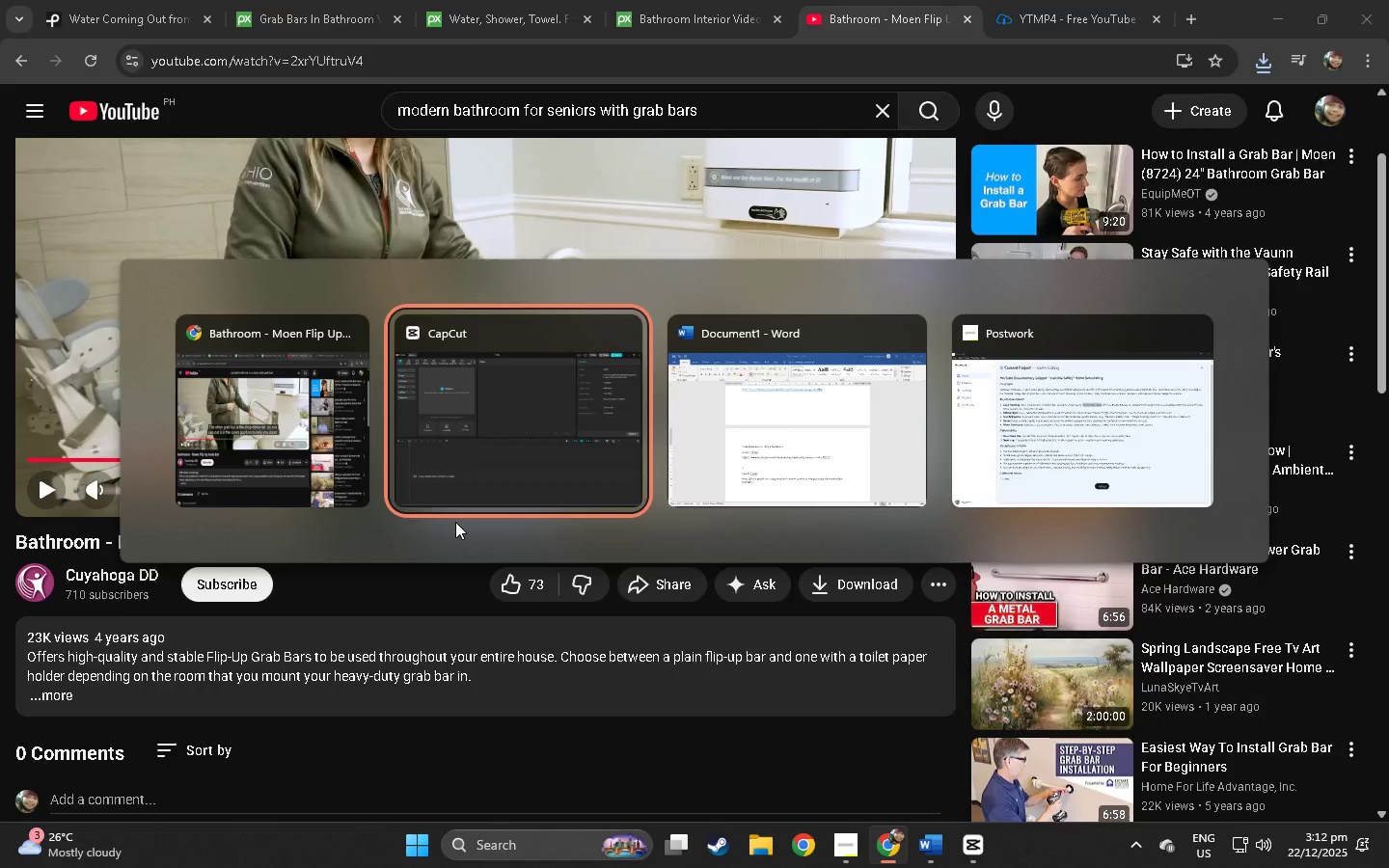 
key(Alt+Tab)
 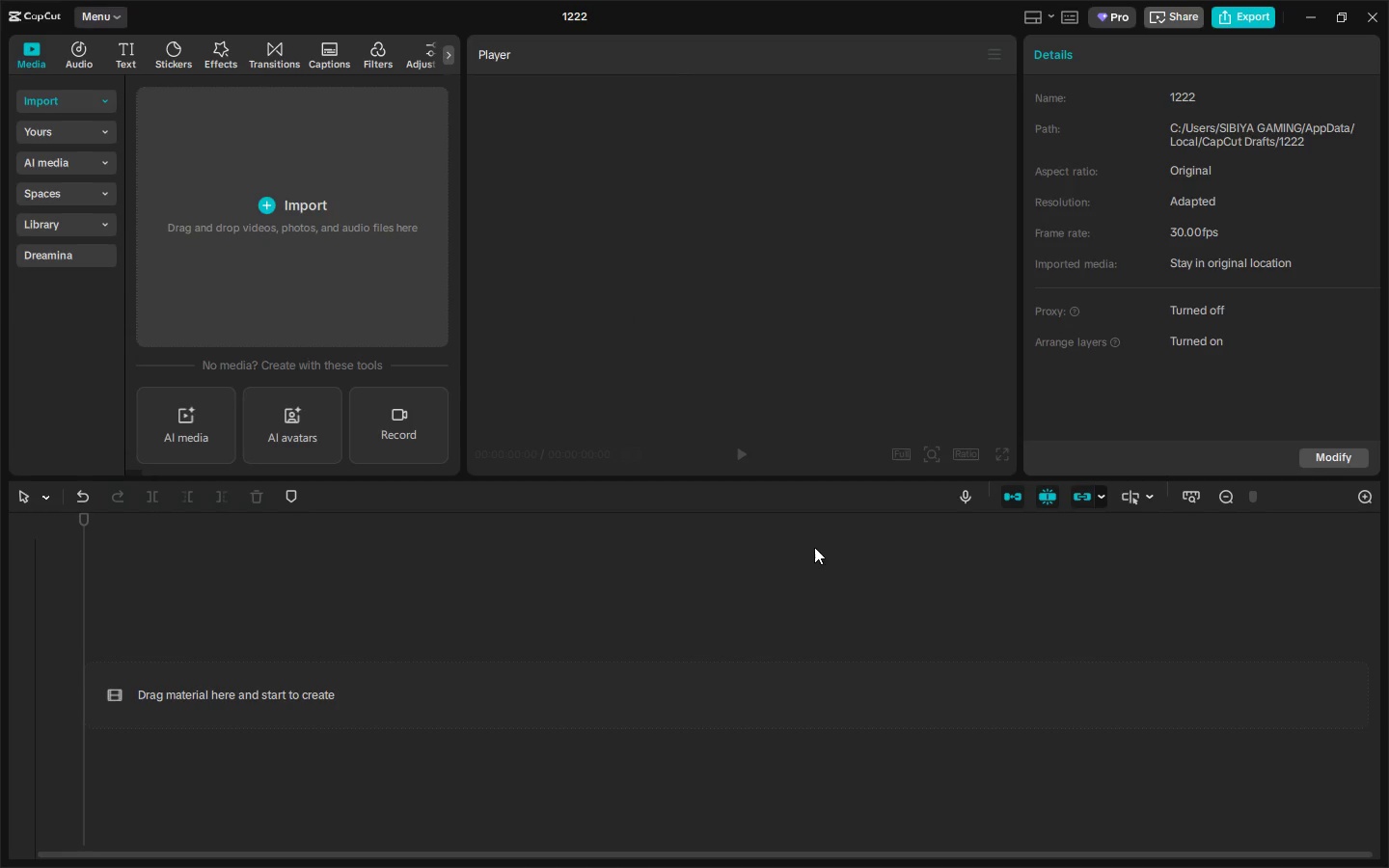 
key(Alt+AltLeft)
 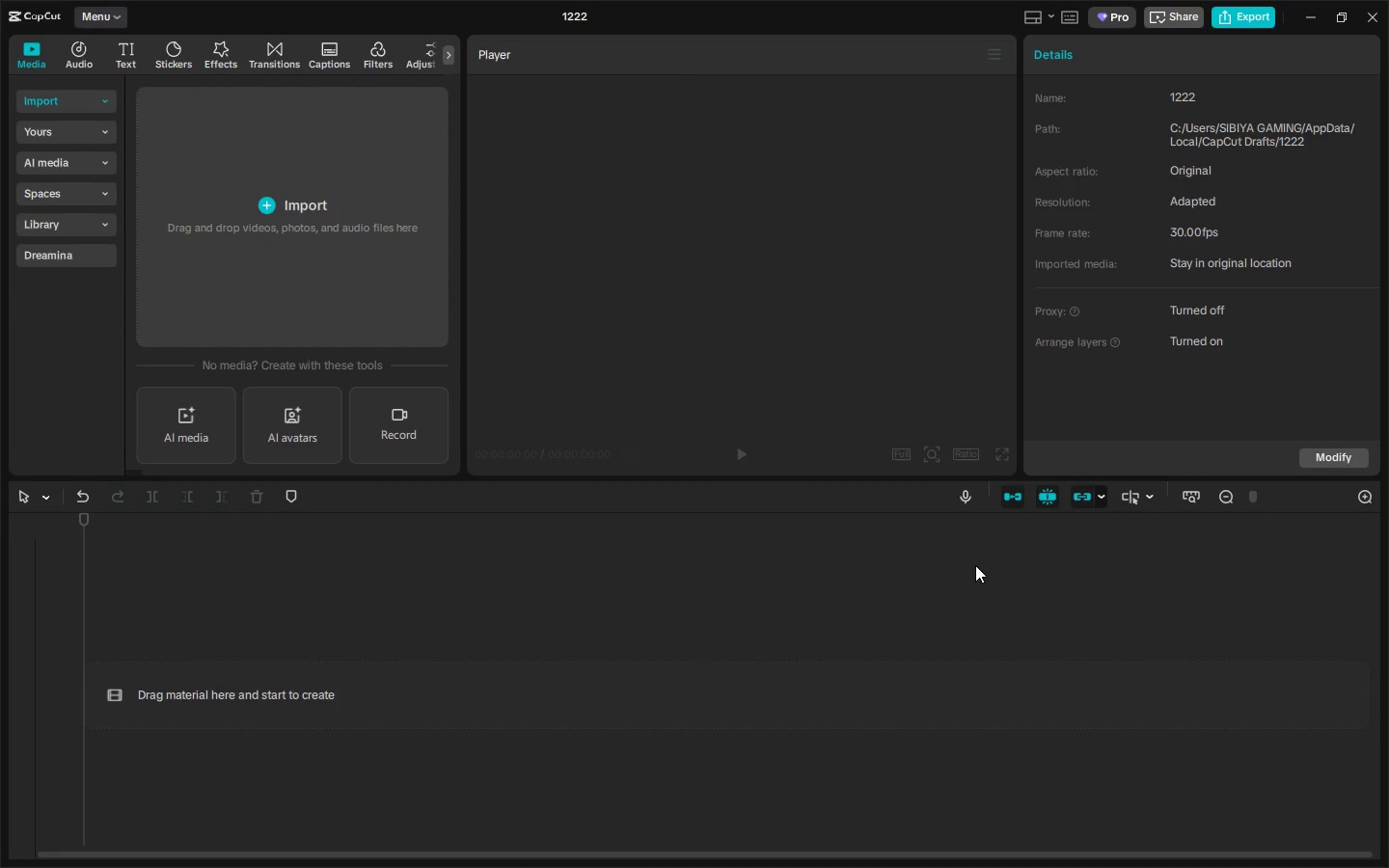 
key(Alt+Tab)
 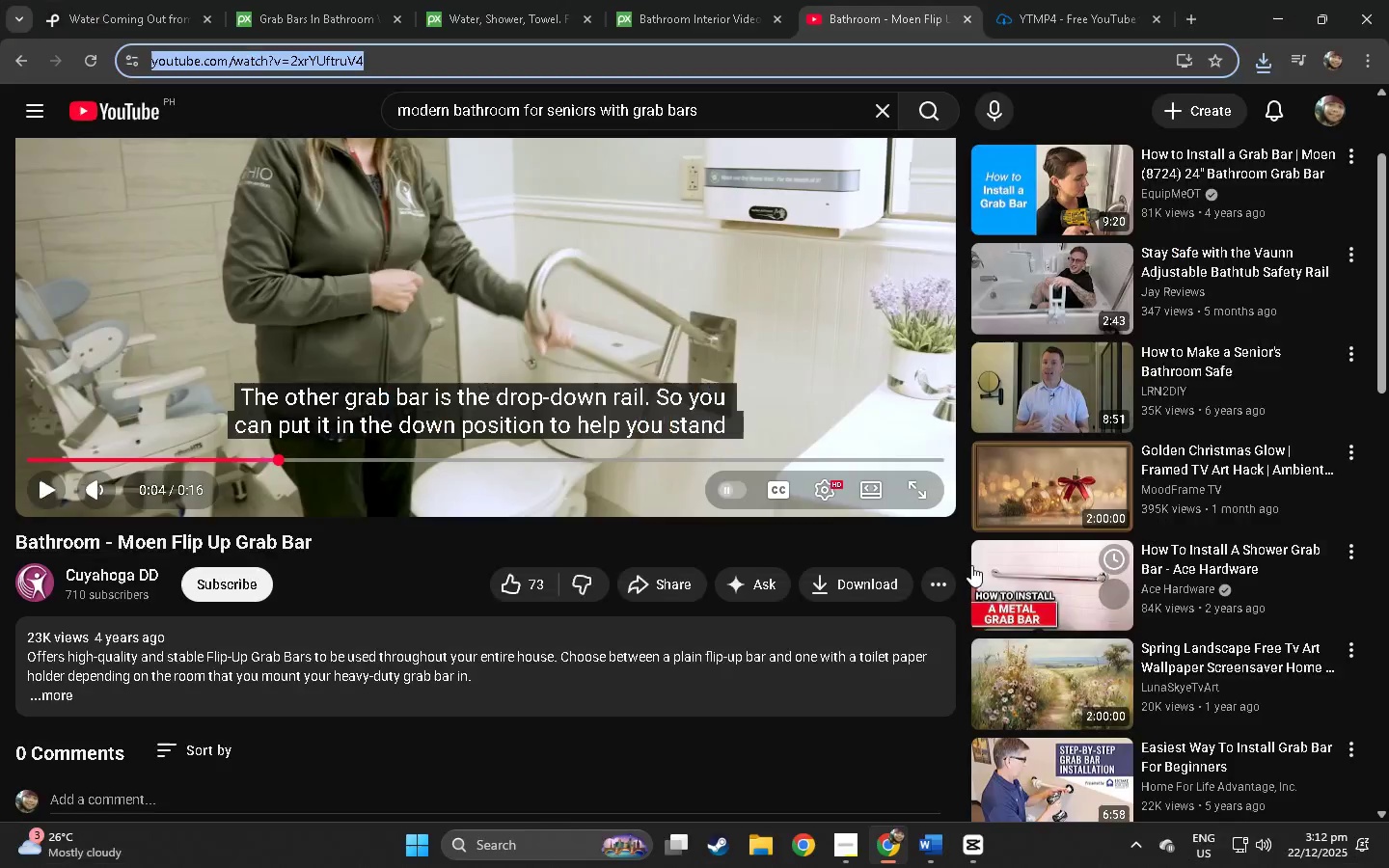 
key(Alt+Tab)
 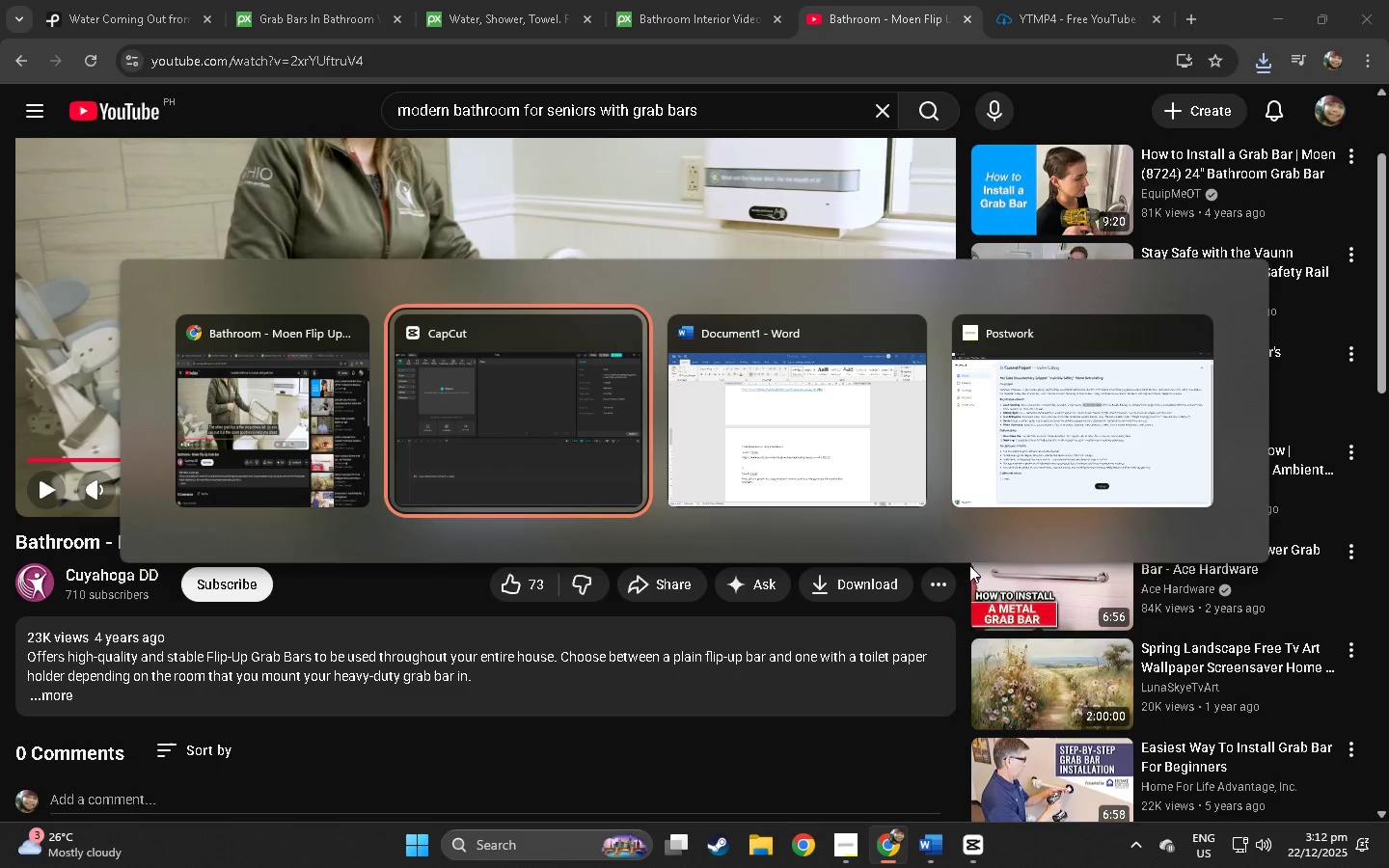 
key(Alt+Tab)
 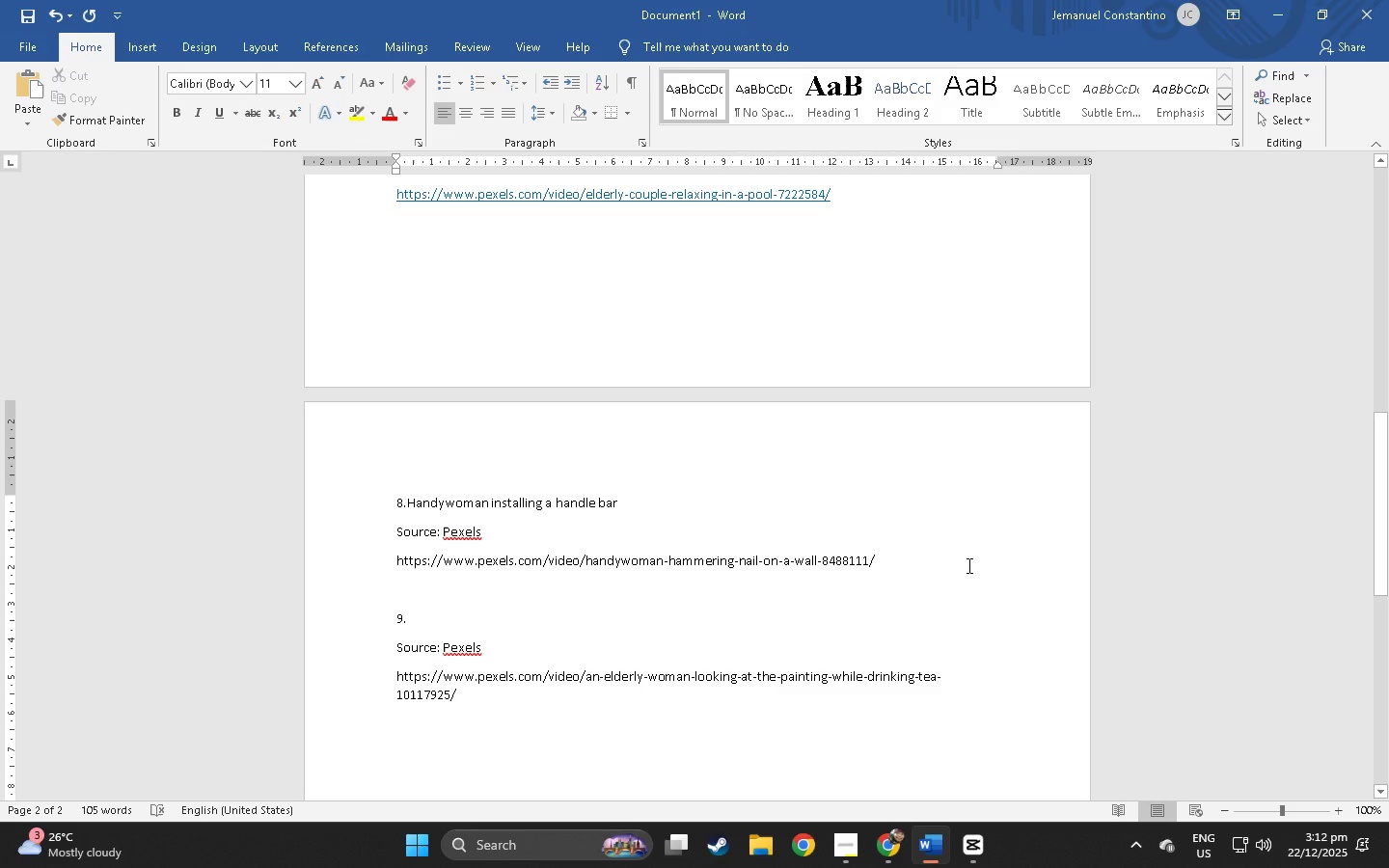 
key(Alt+AltLeft)
 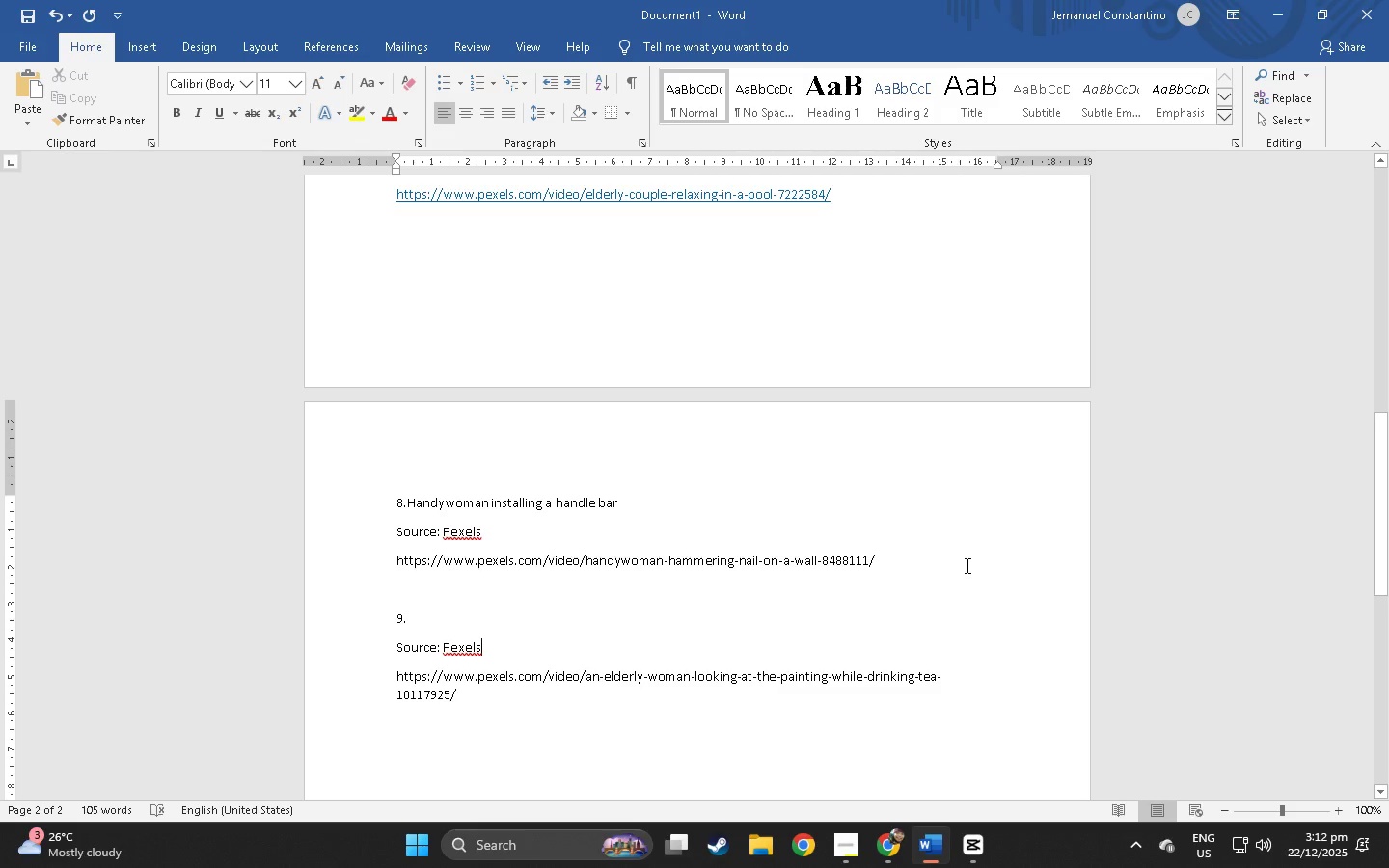 
key(Alt+Tab)
 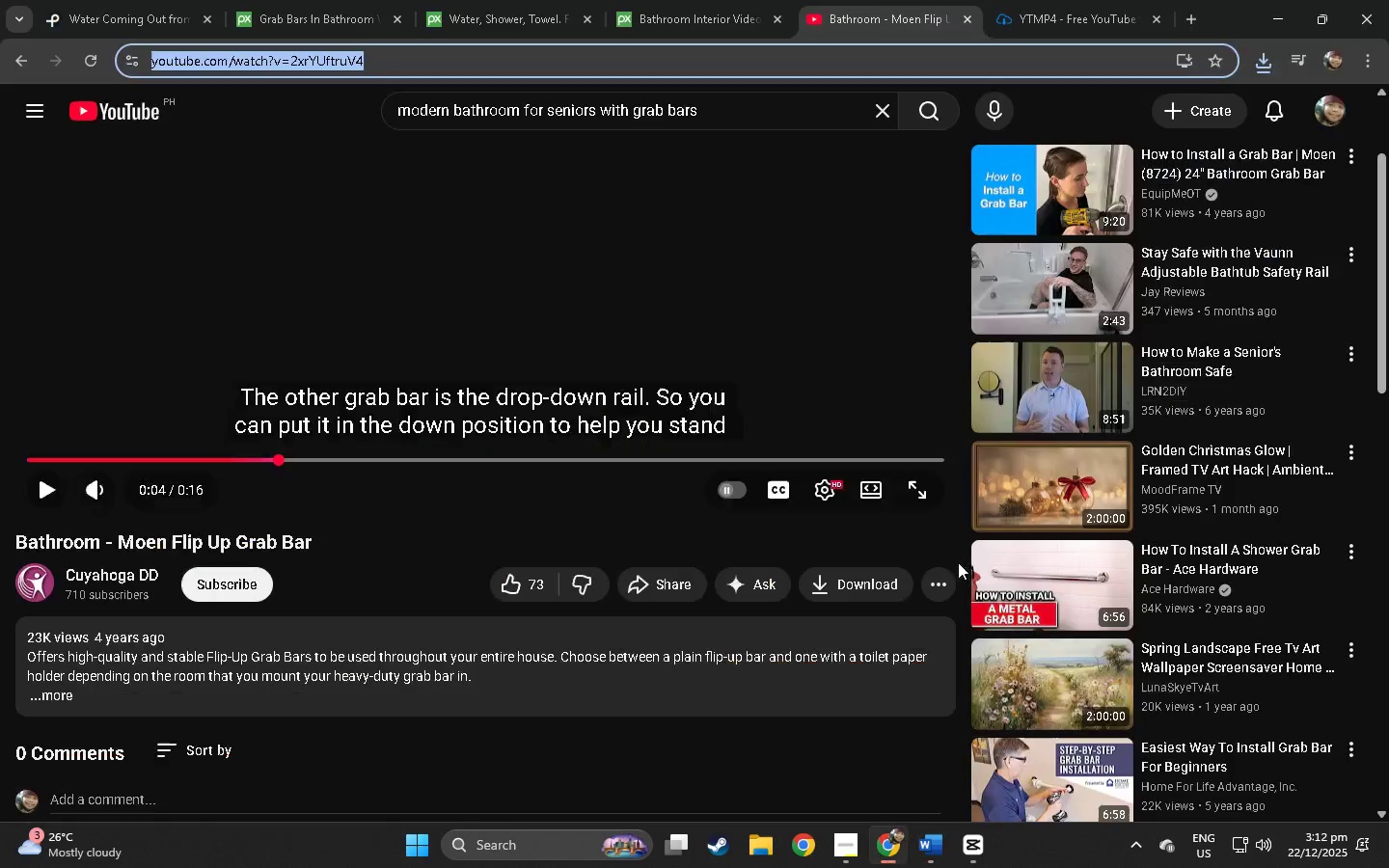 
key(Alt+AltLeft)
 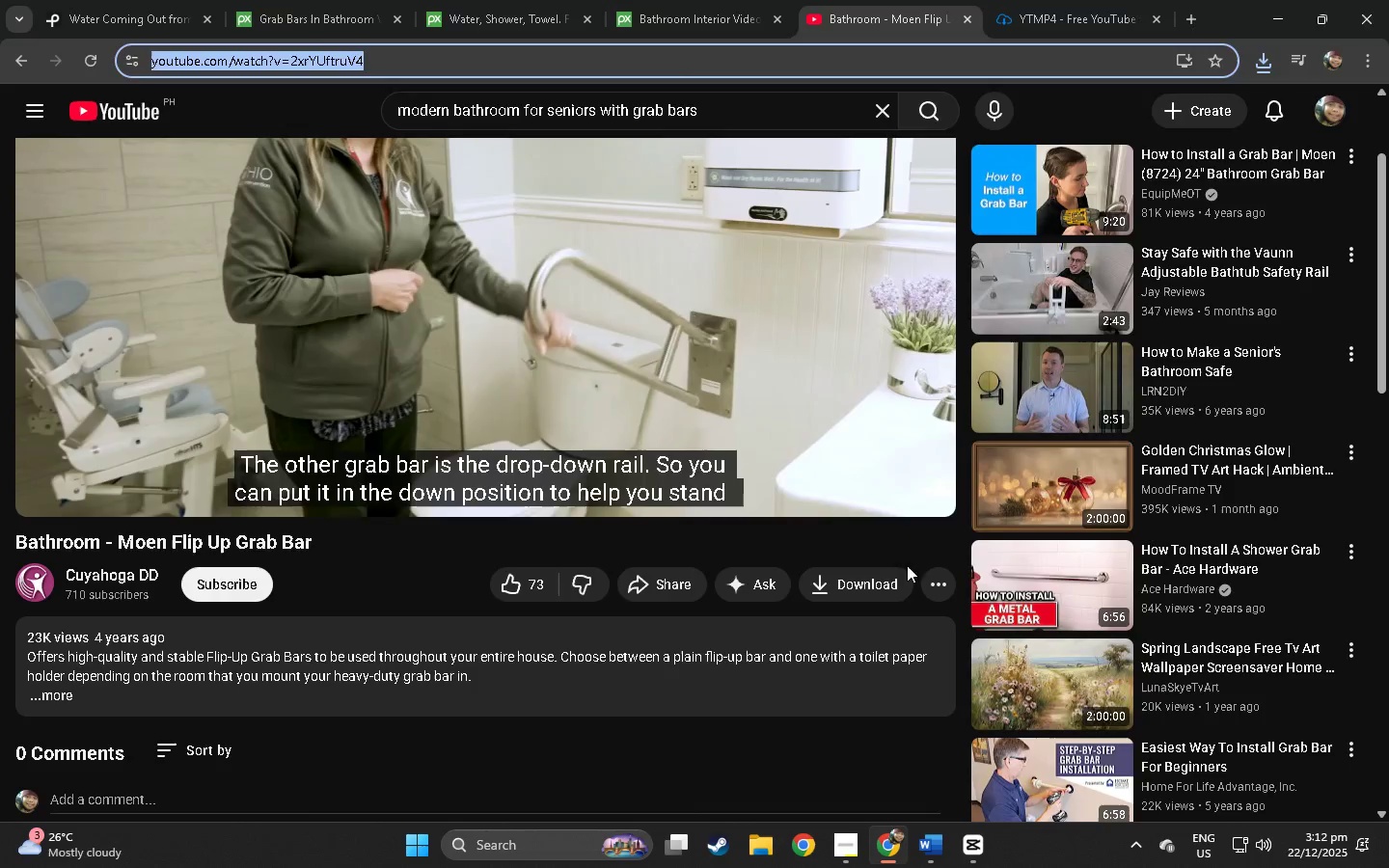 
key(Alt+Tab)
 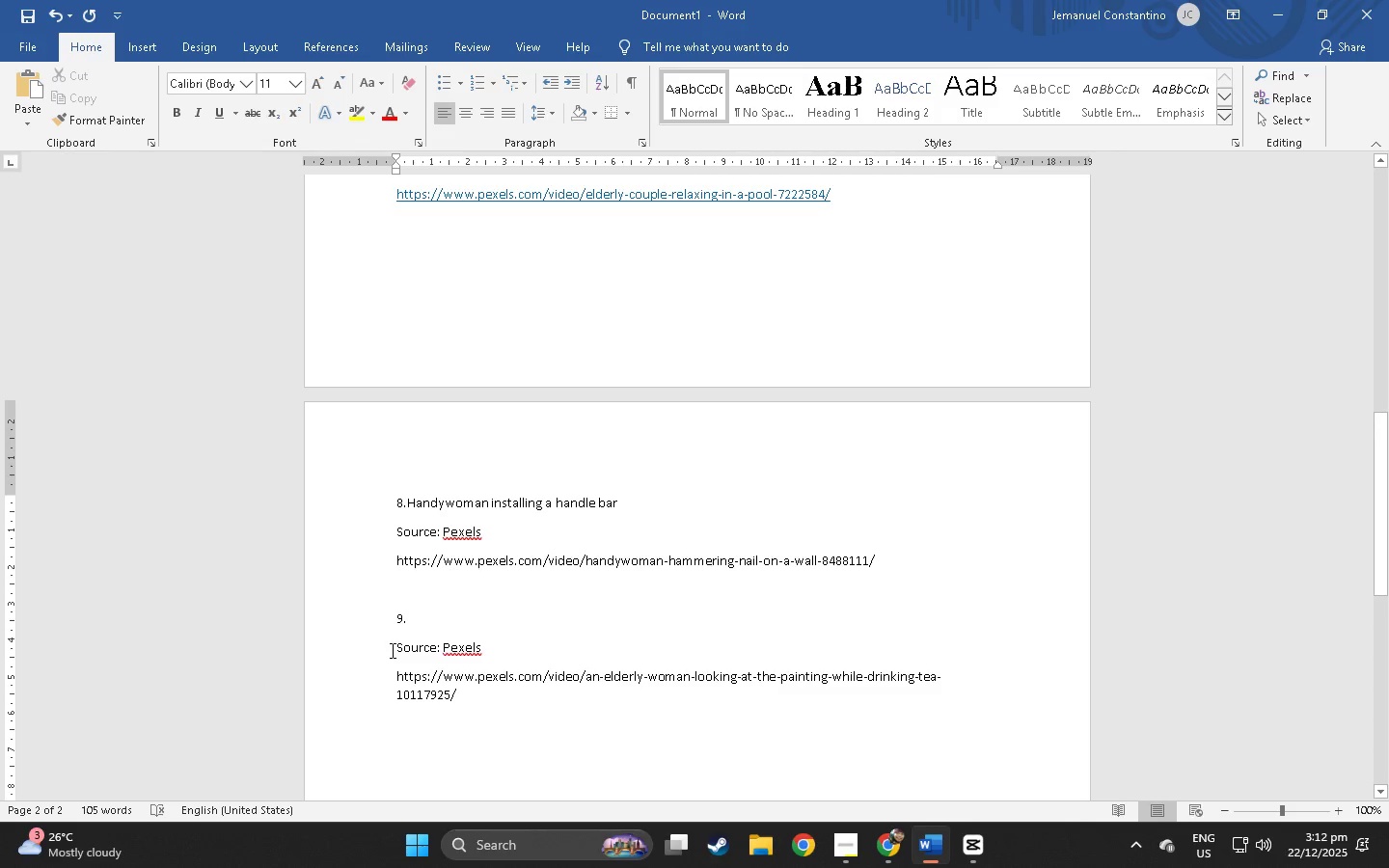 
double_click([431, 639])
 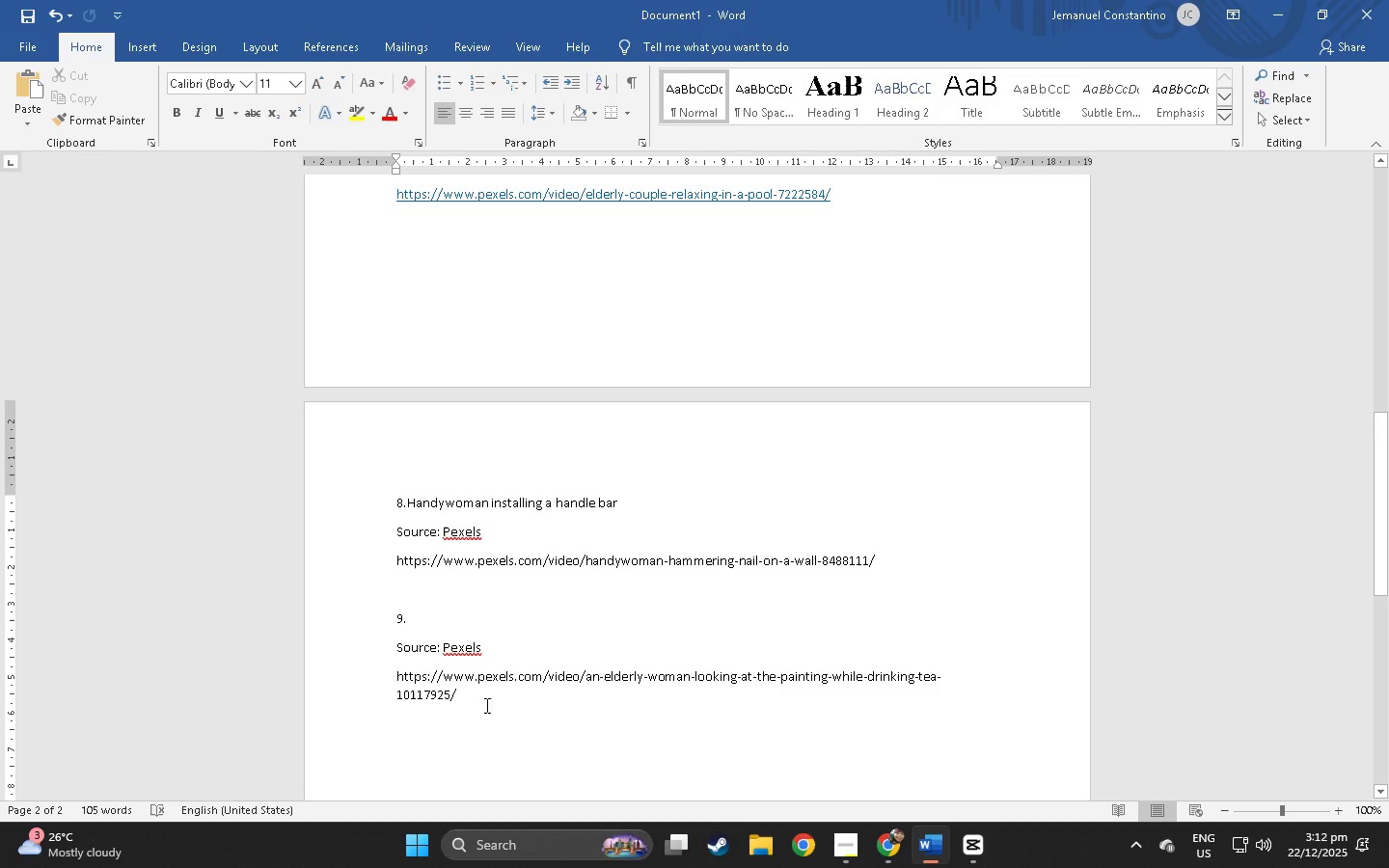 
left_click([493, 714])
 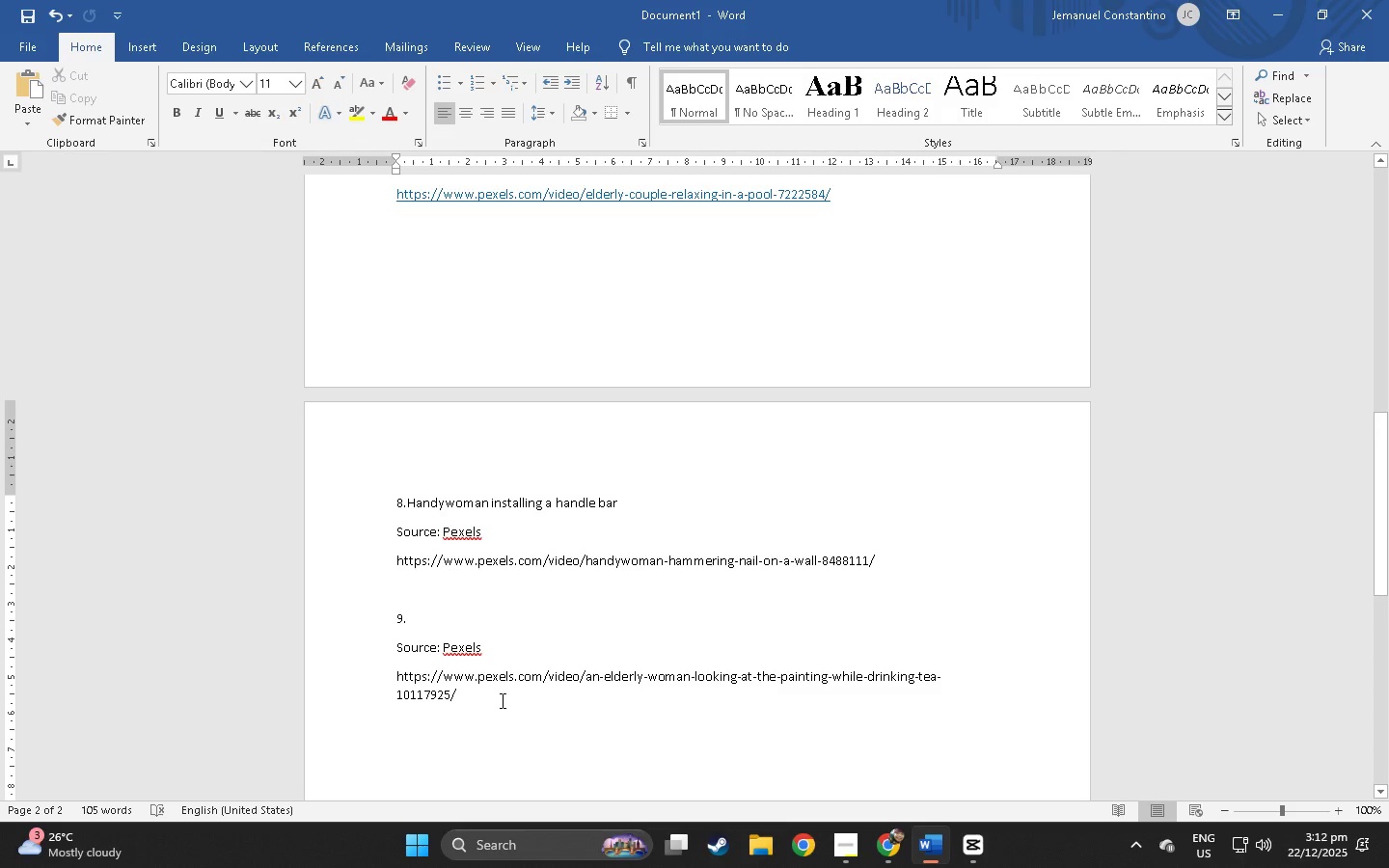 
key(Enter)
 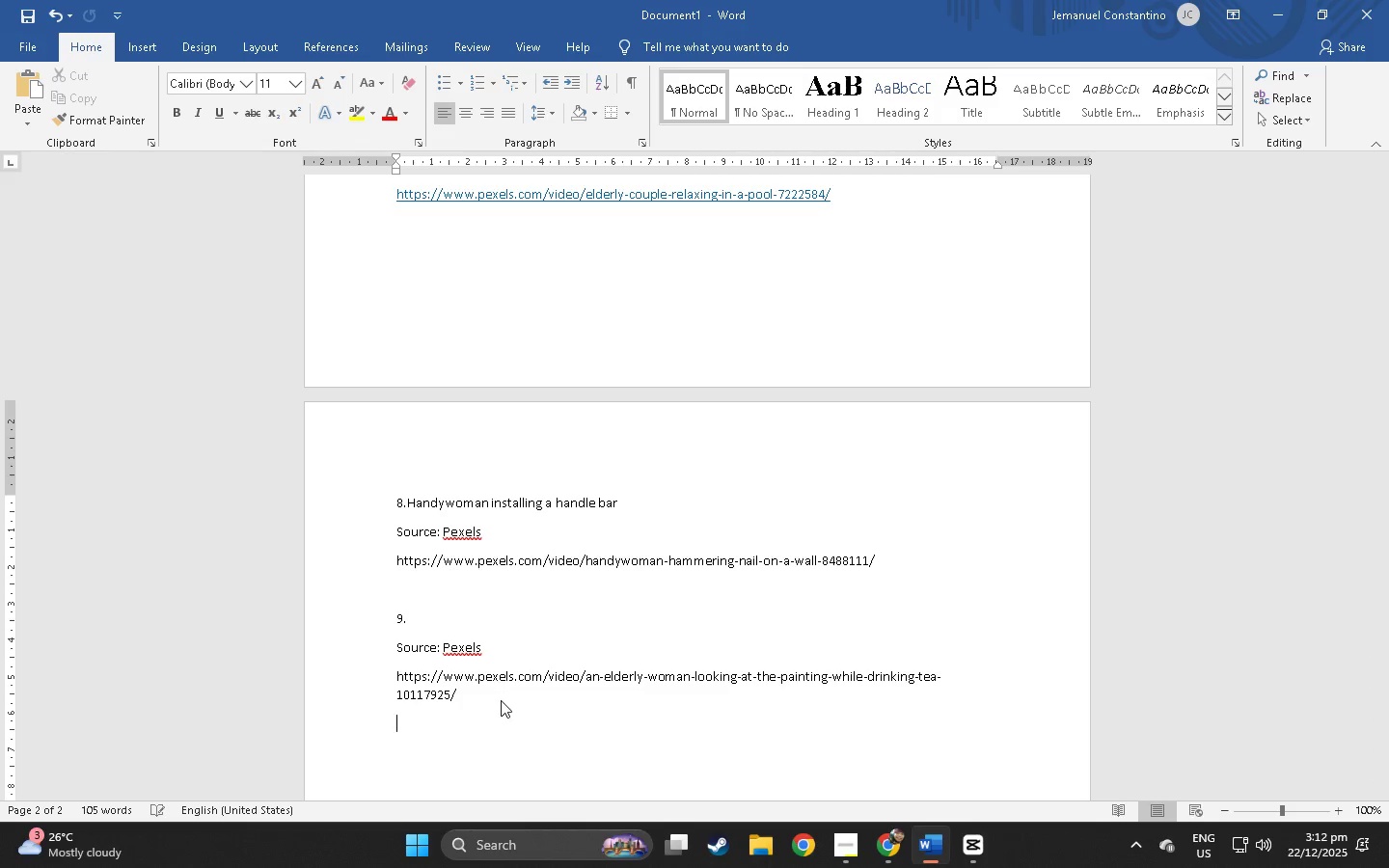 
key(Enter)
 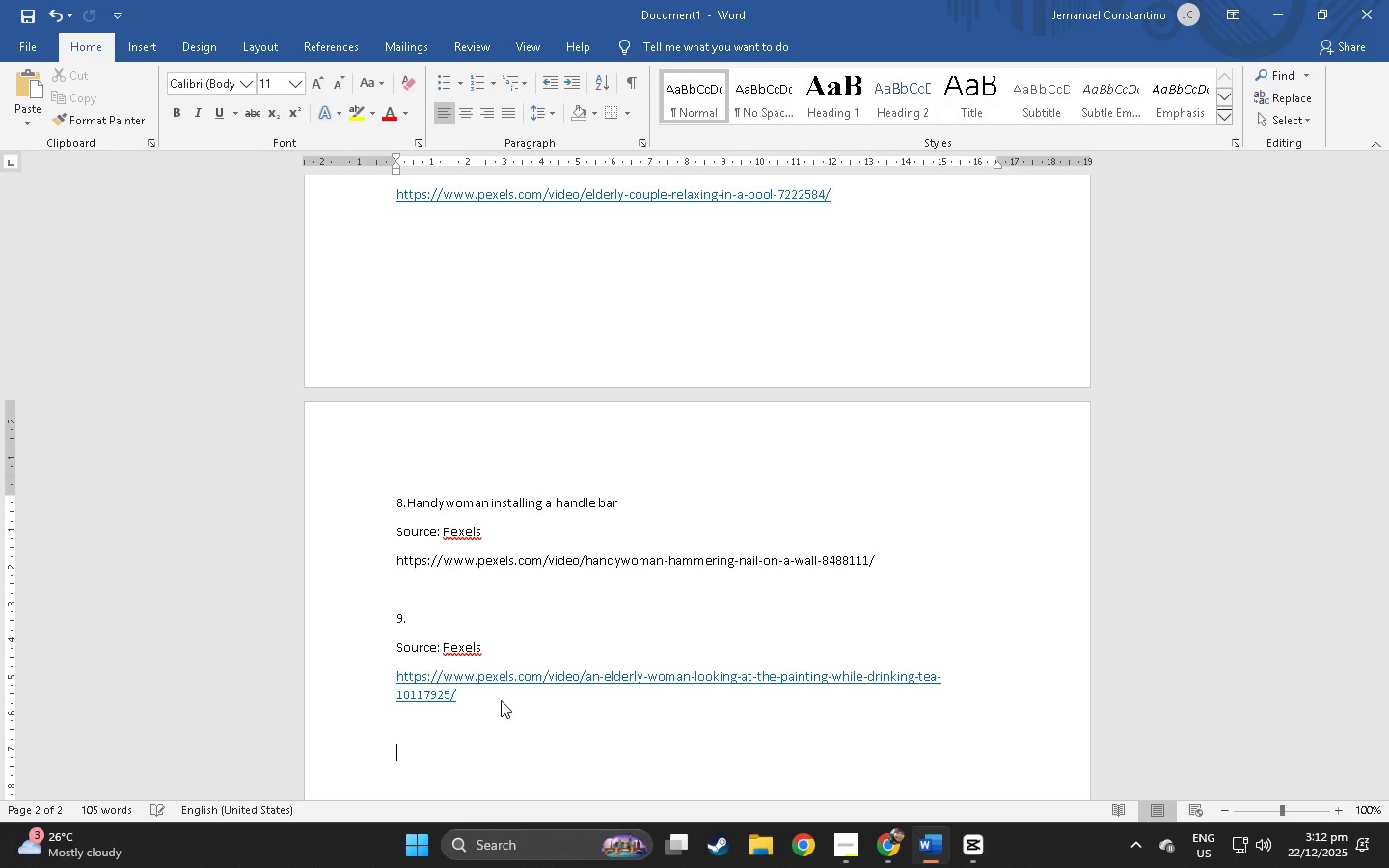 
type(1p)
key(Backspace)
type(0/)
key(Backspace)
type(.)
 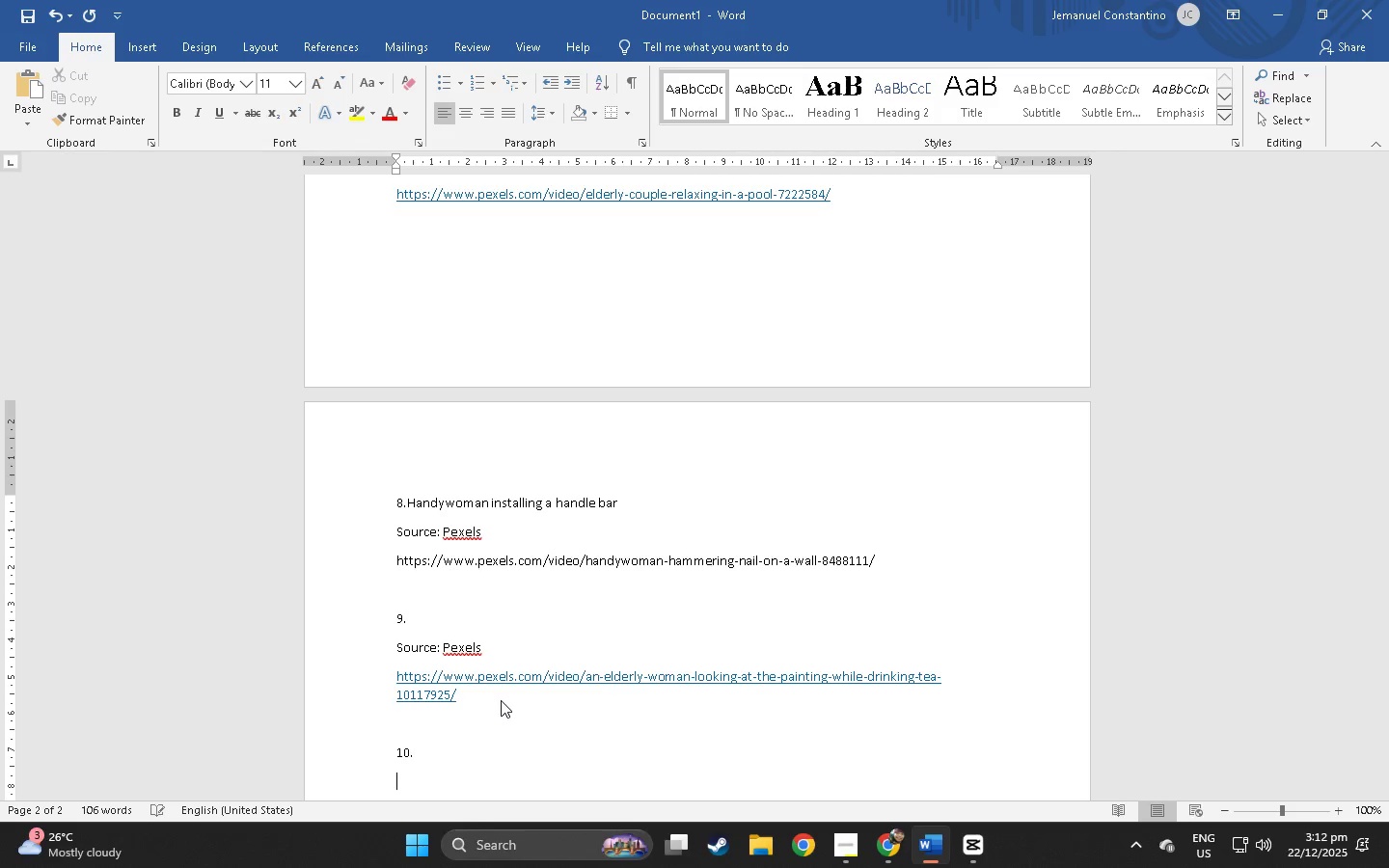 
key(Enter)
 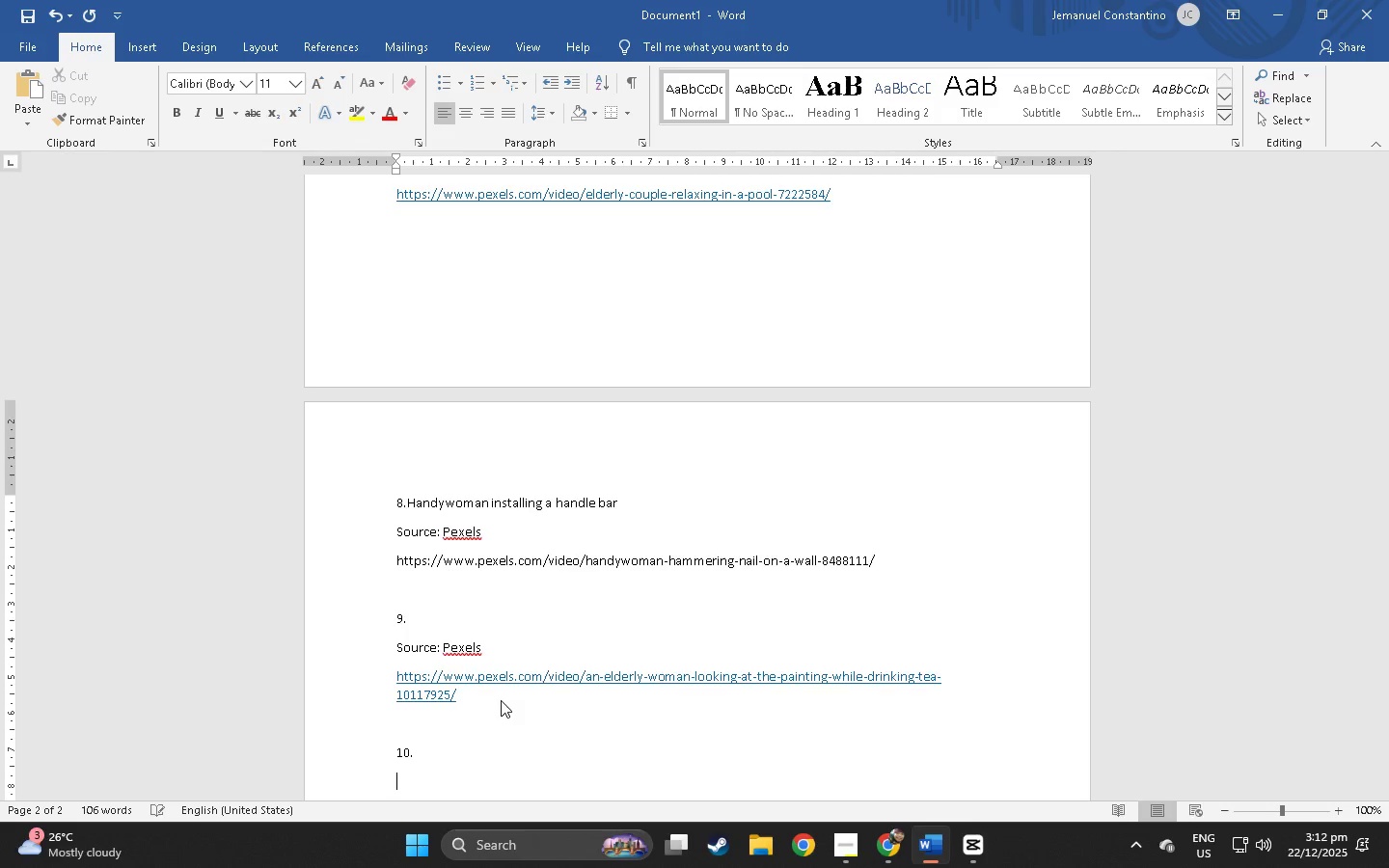 
key(Enter)
 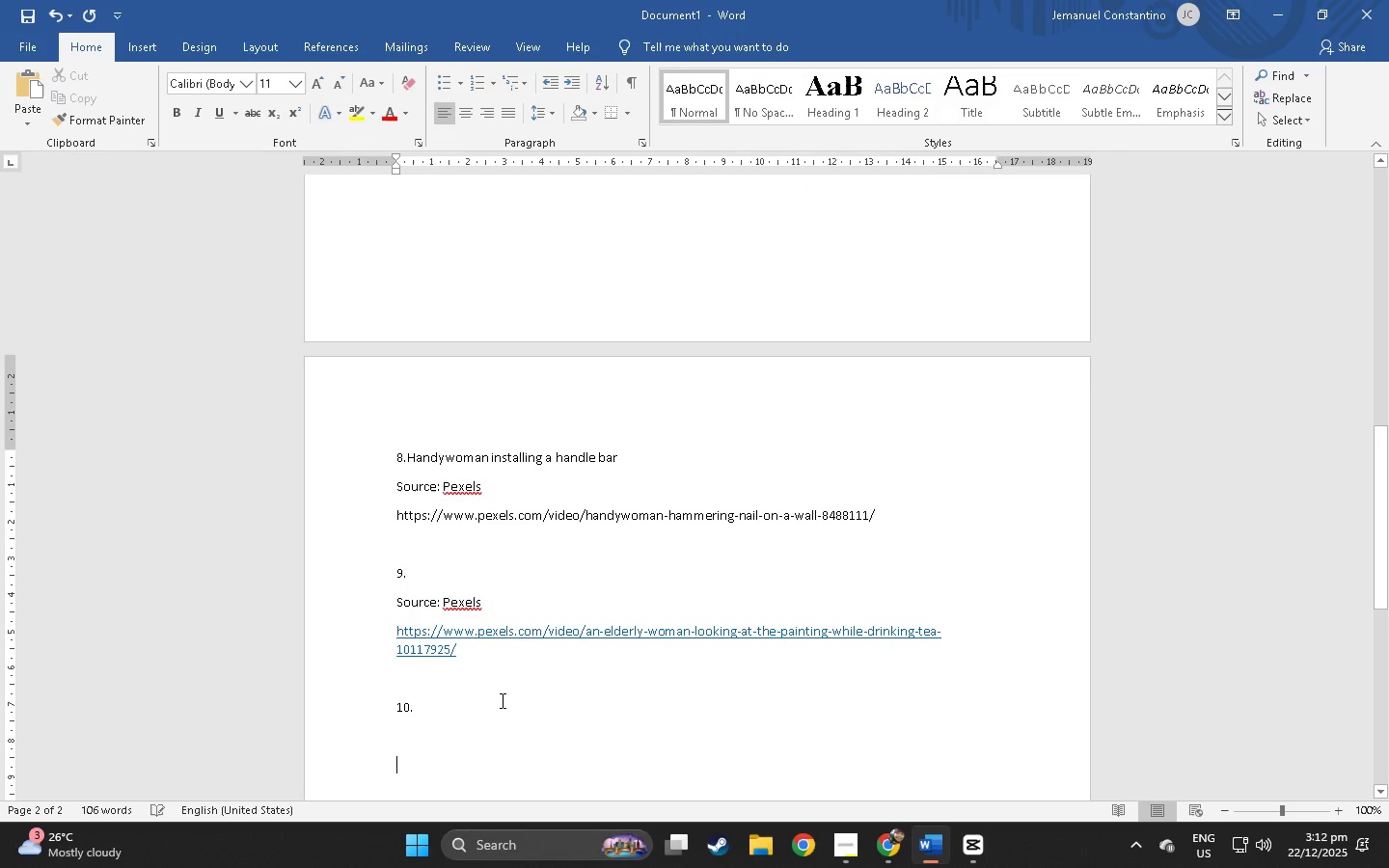 
key(Control+ControlLeft)
 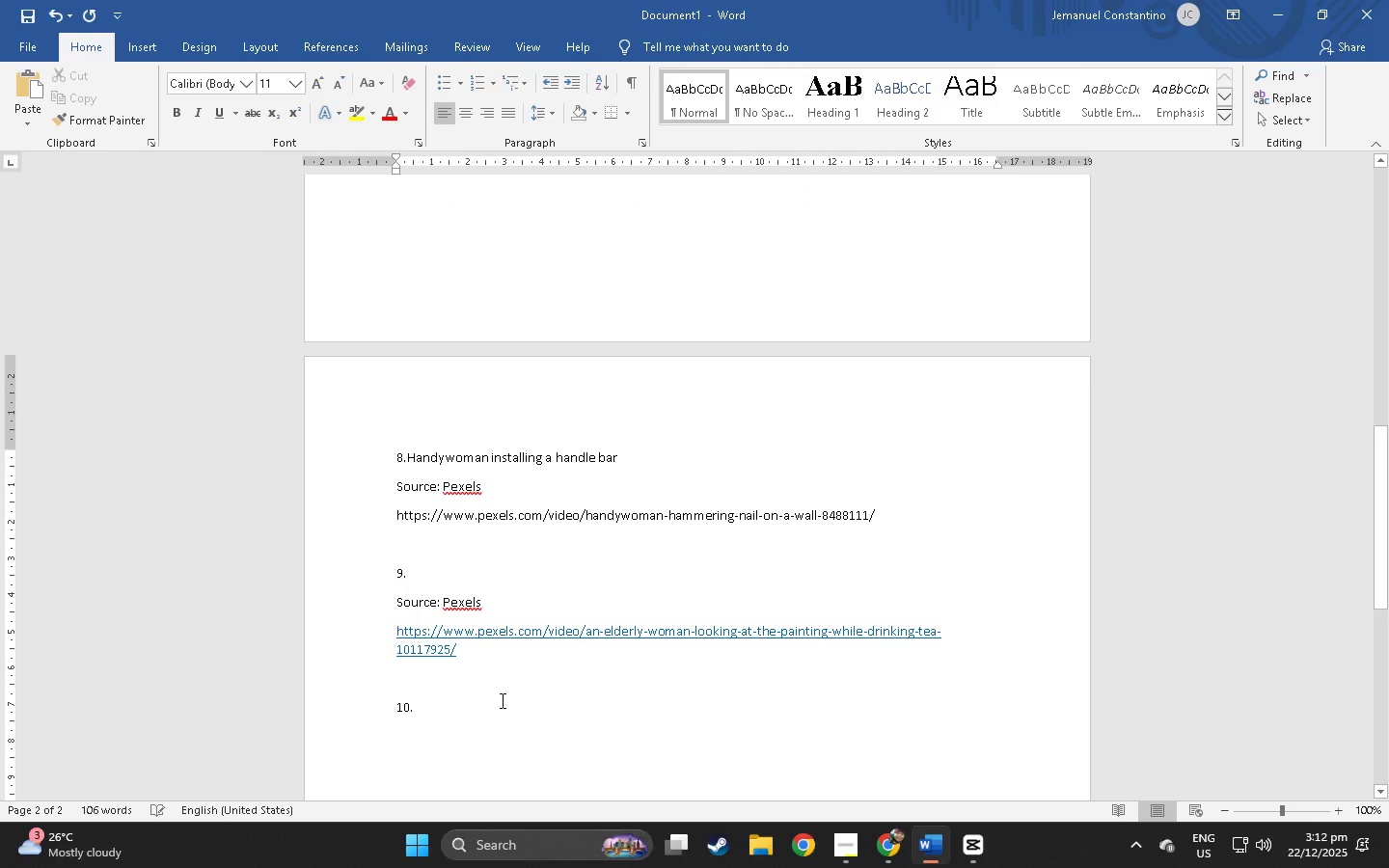 
key(Control+V)
 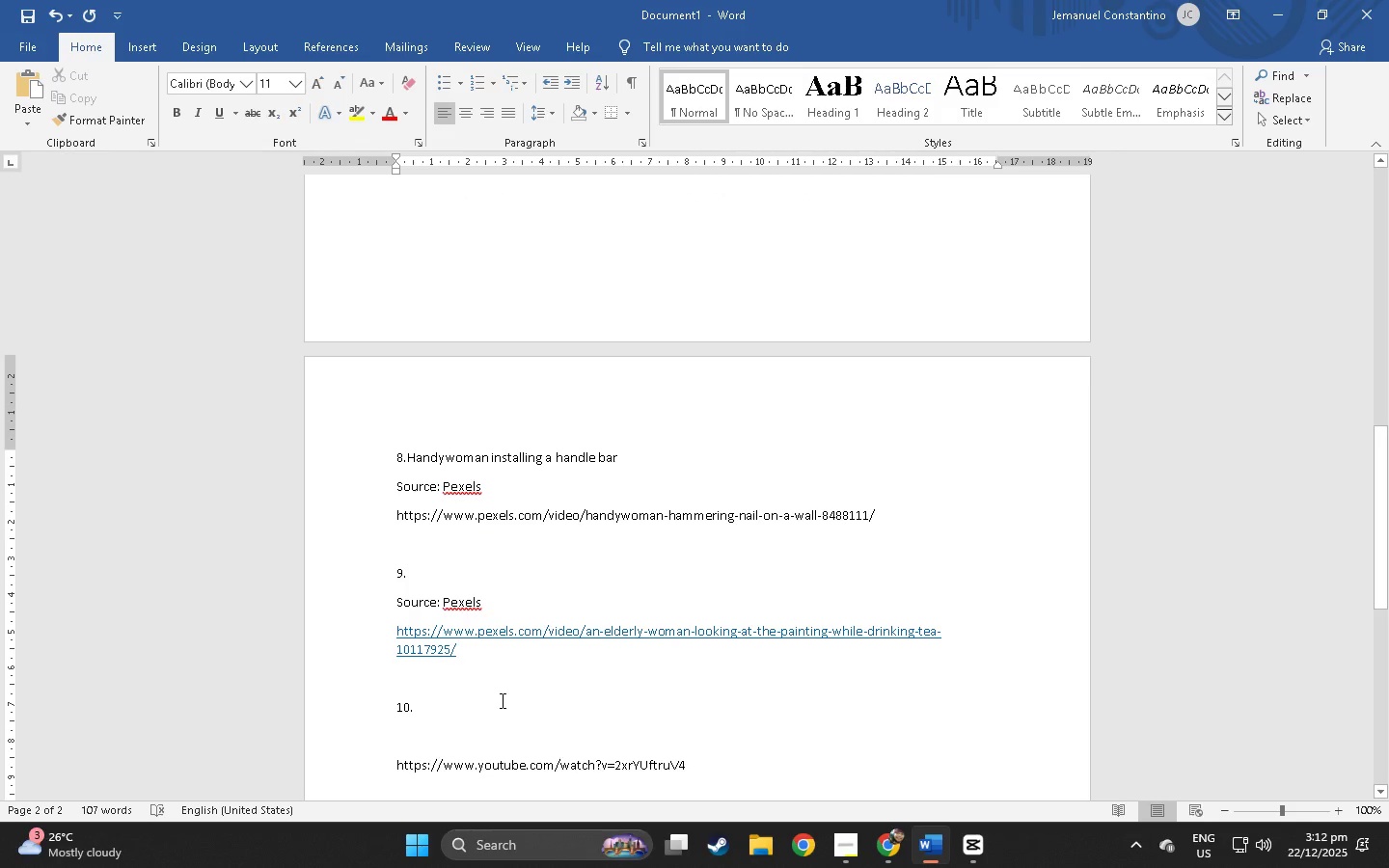 
left_click([501, 700])
 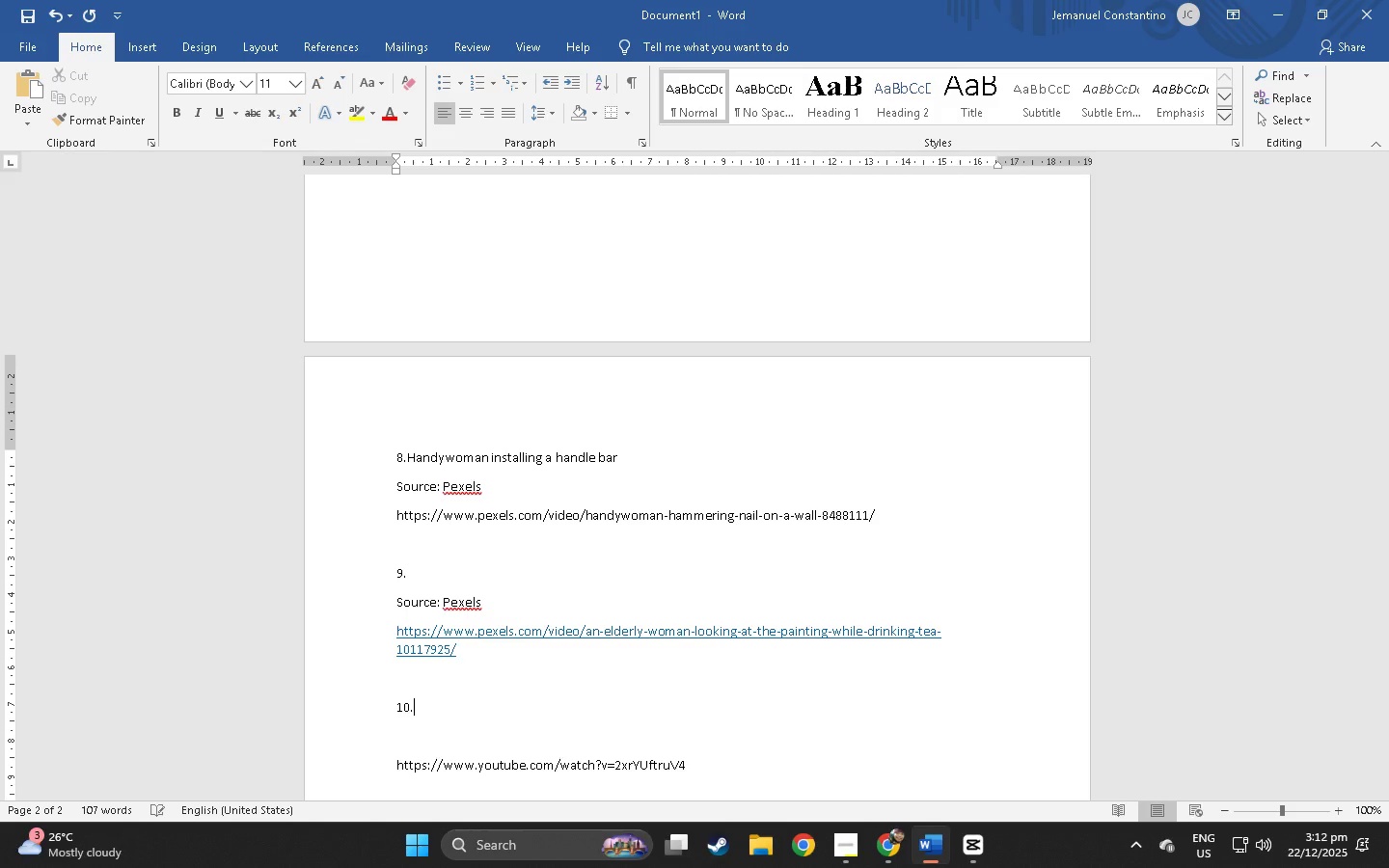 
type(bathroom grab )
key(Backspace)
type(ba)
key(Backspace)
key(Backspace)
type( bart)
key(Backspace)
key(Backspace)
type(r)
 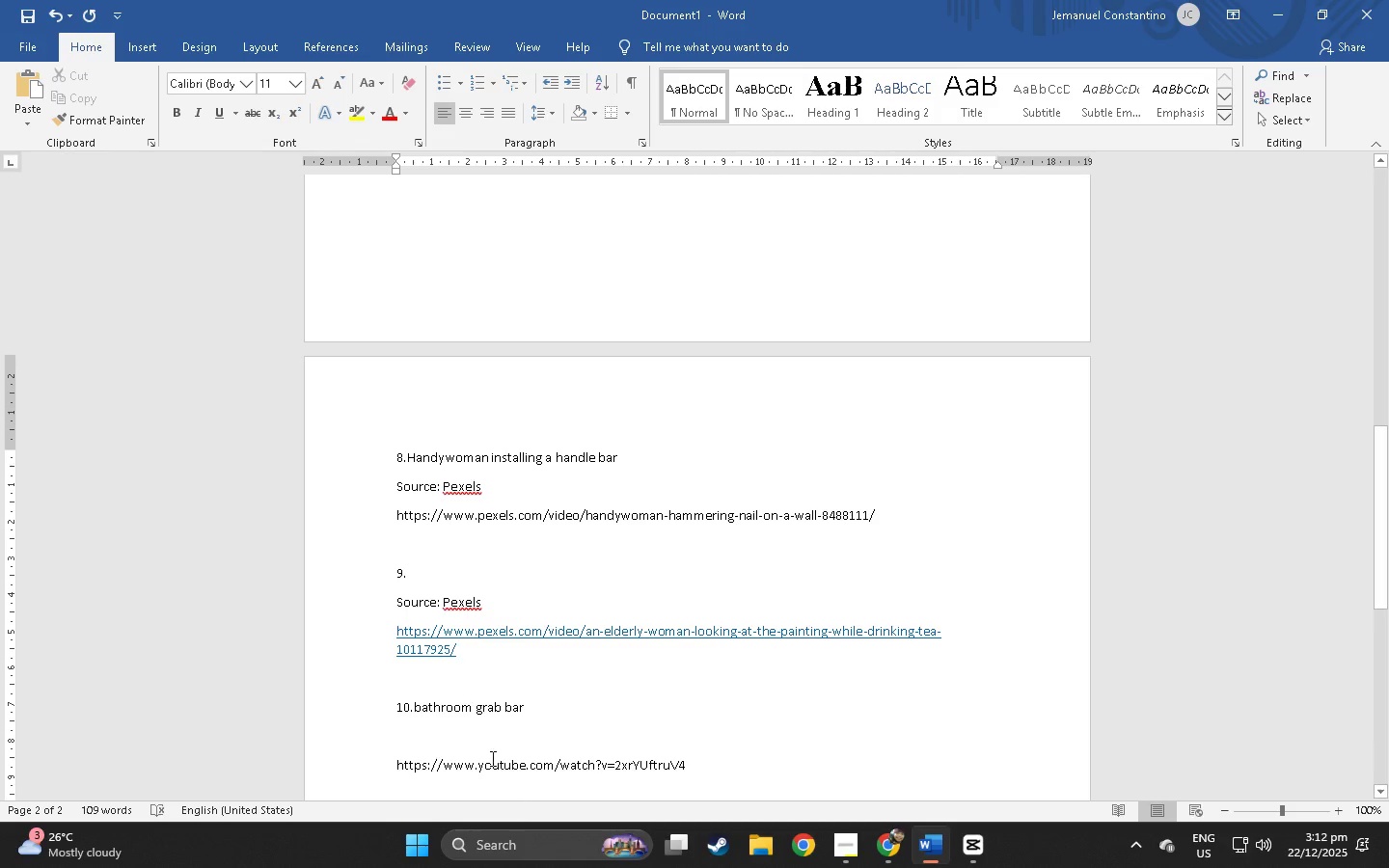 
key(Alt+AltLeft)
 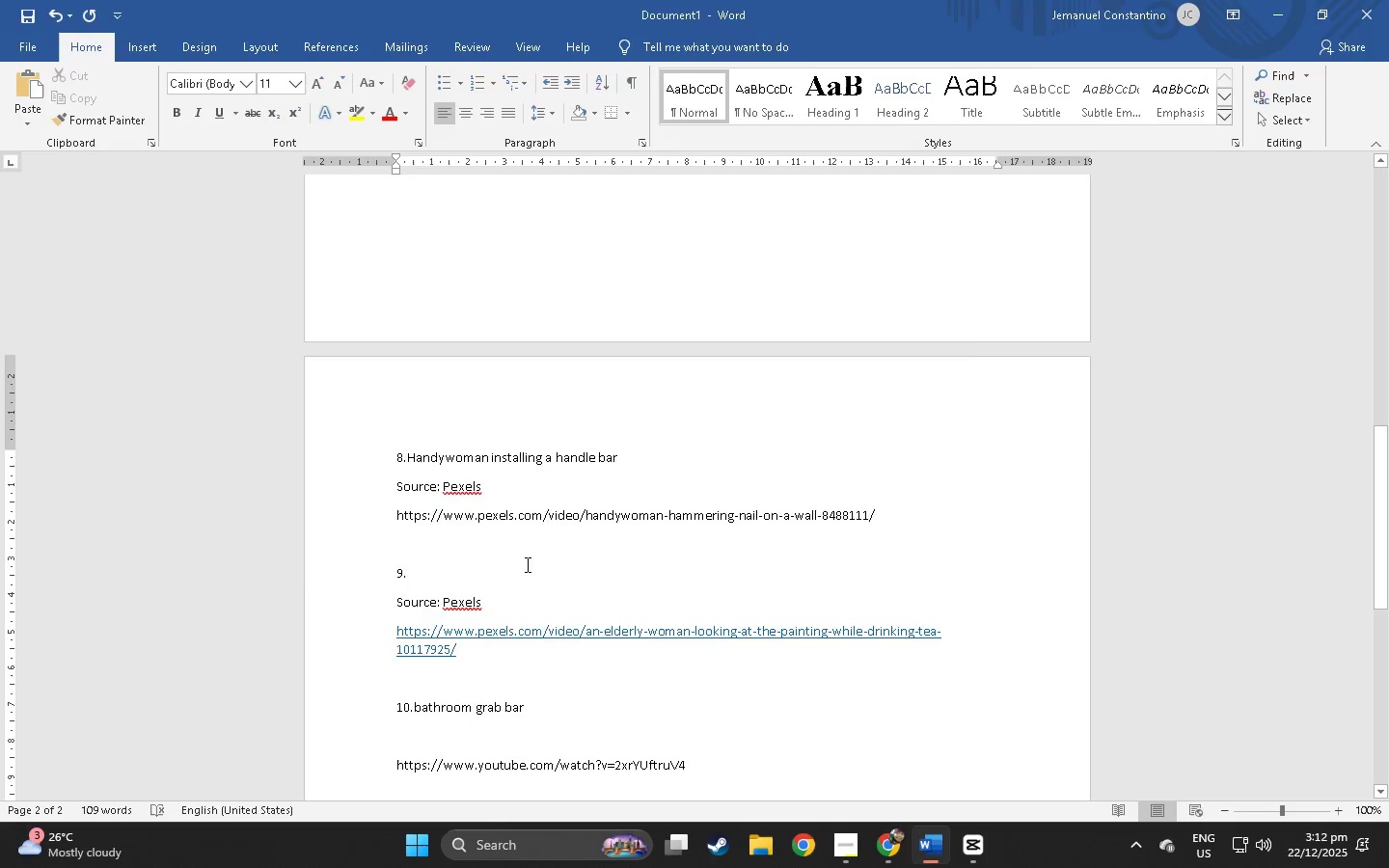 
key(Alt+Tab)
 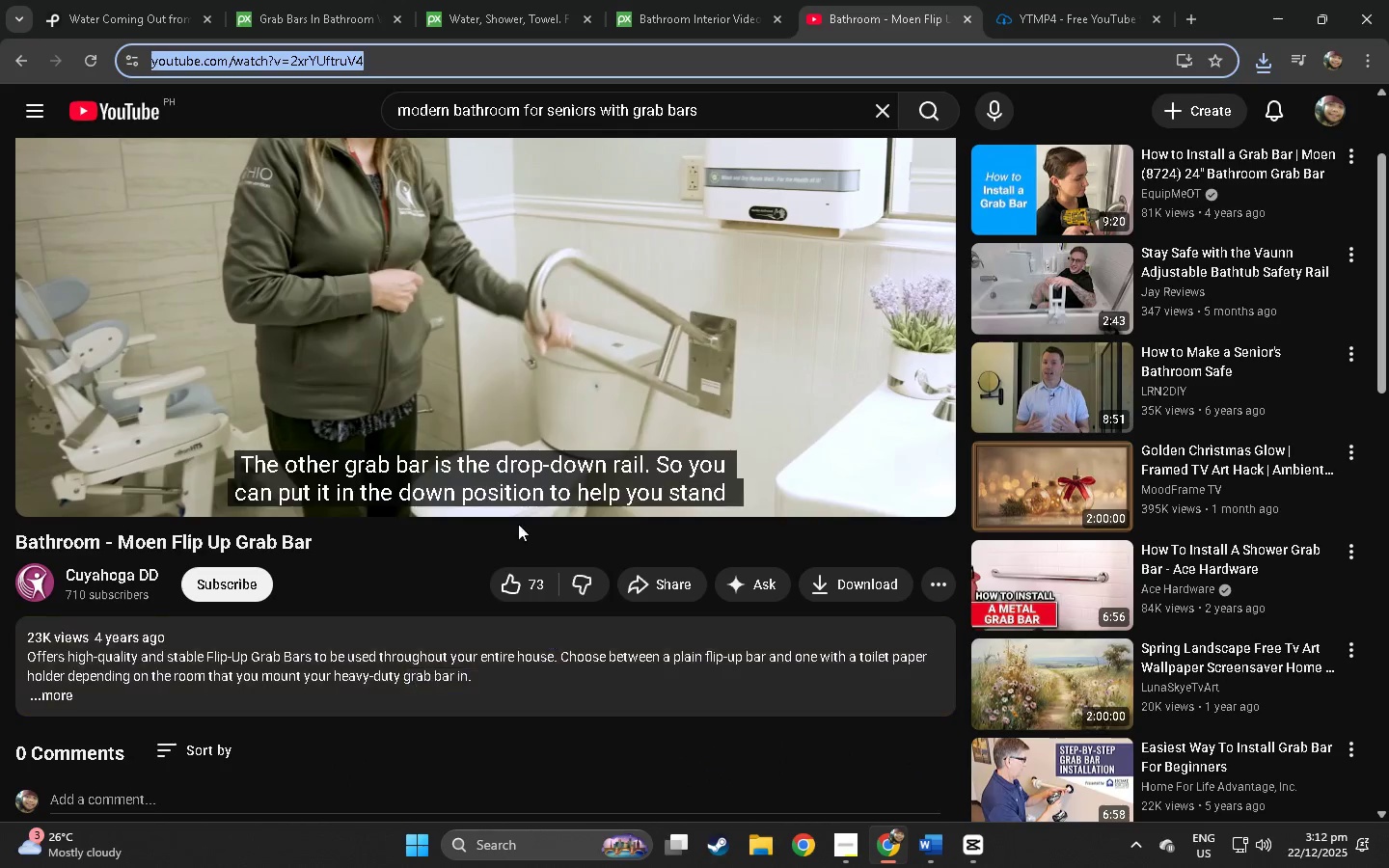 
scroll: coordinate [483, 411], scroll_direction: down, amount: 5.0
 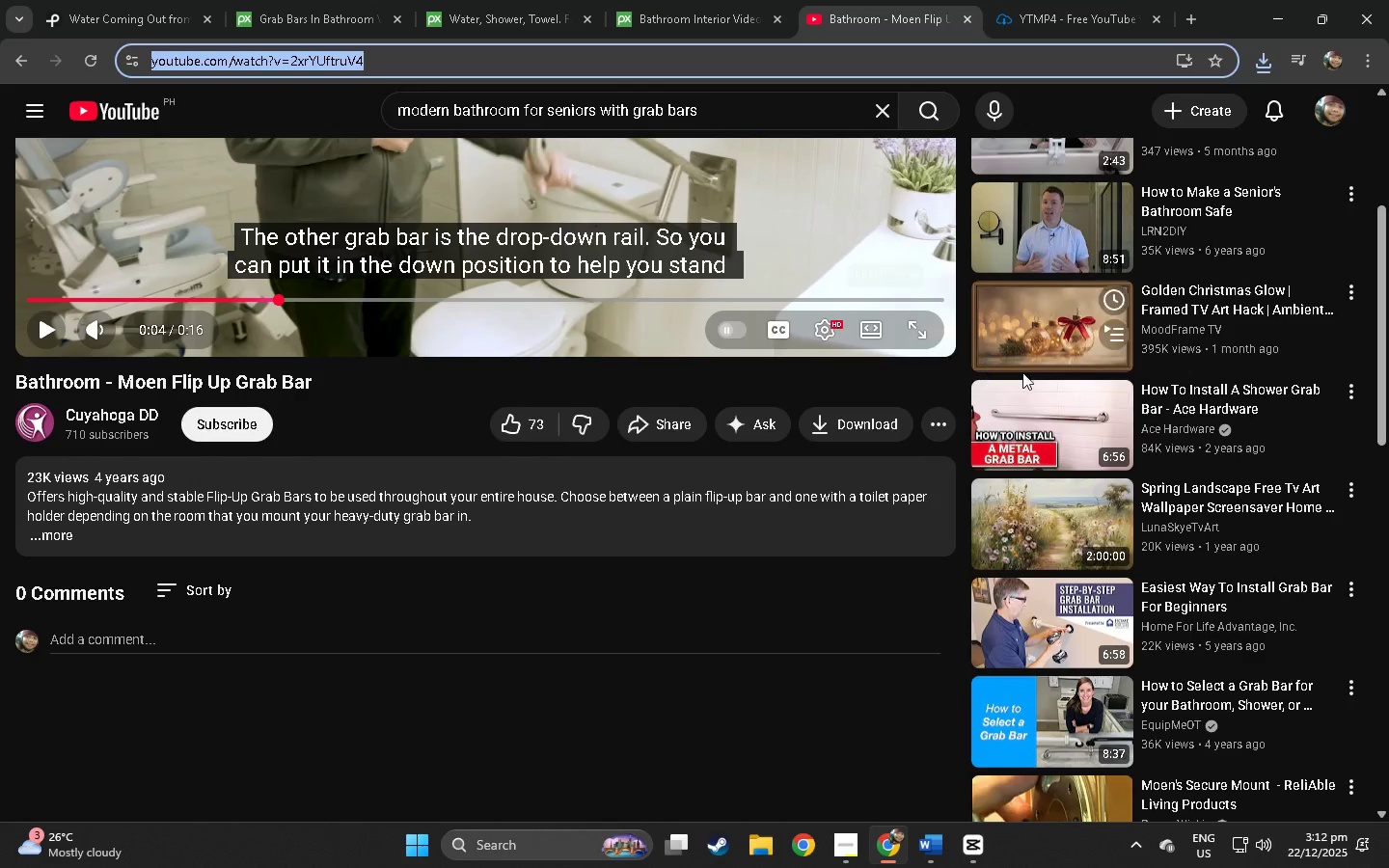 
scroll: coordinate [1064, 364], scroll_direction: up, amount: 3.0
 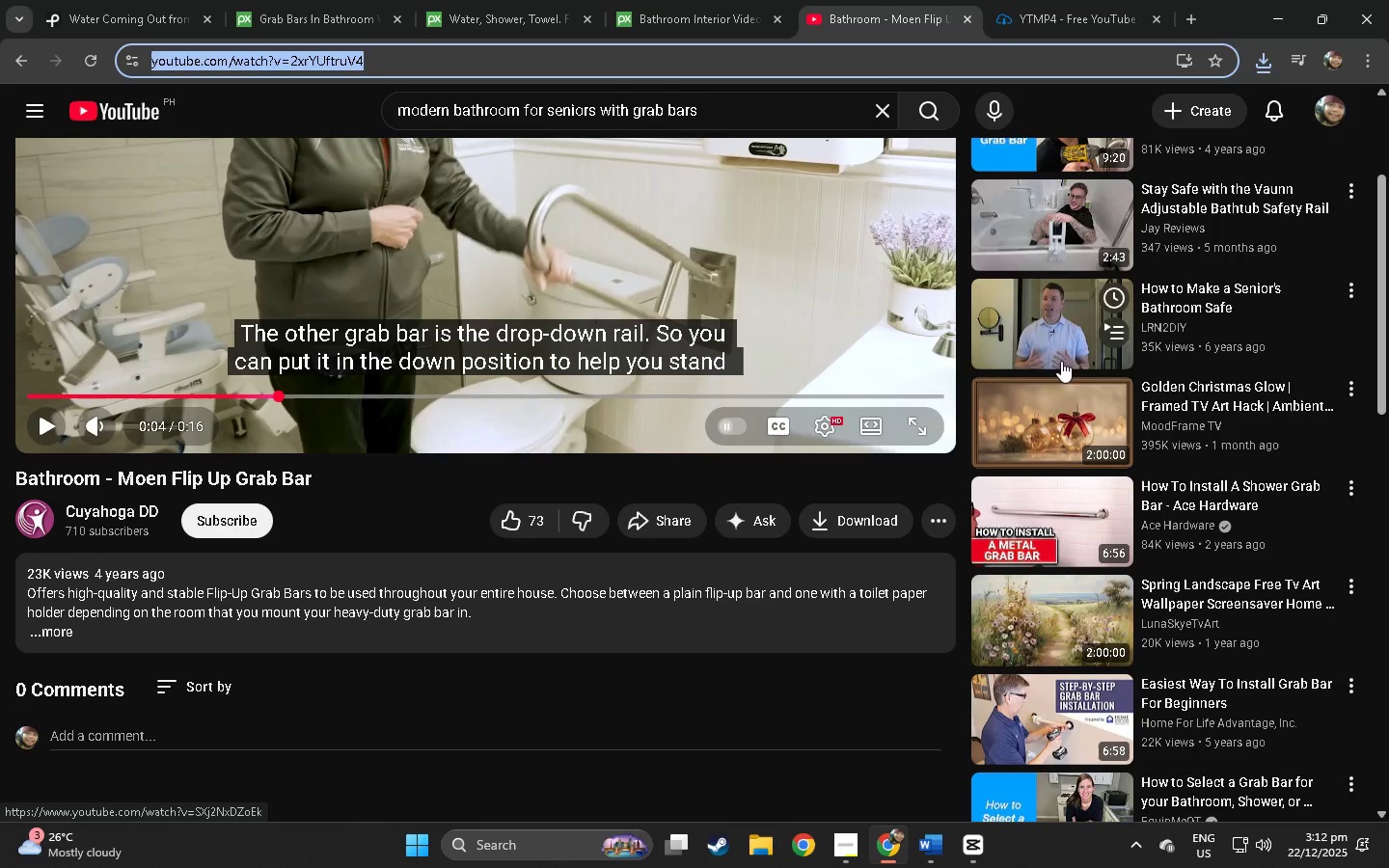 
mouse_move([1021, 341])
 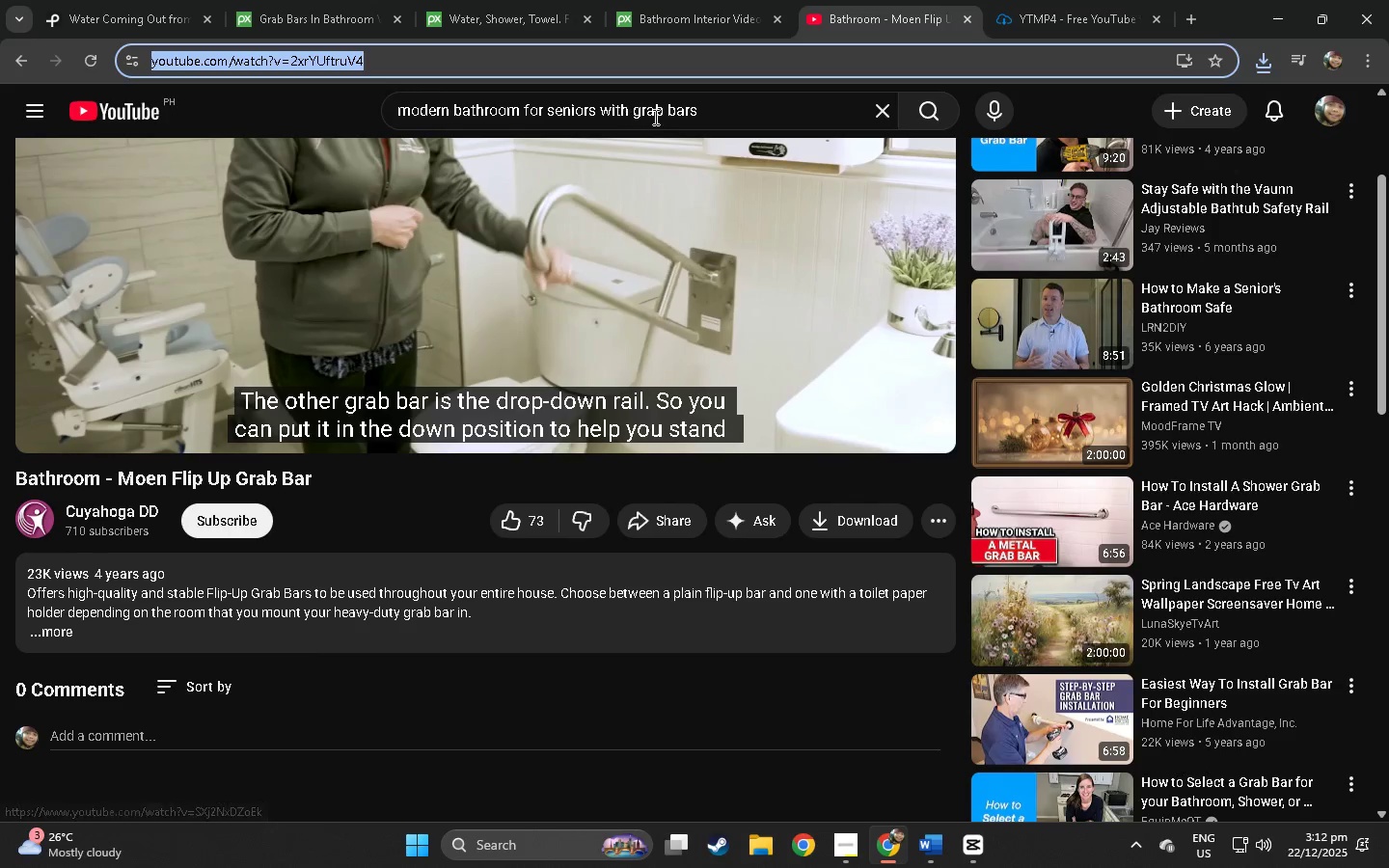 
left_click_drag(start_coordinate=[710, 105], to_coordinate=[350, 112])
 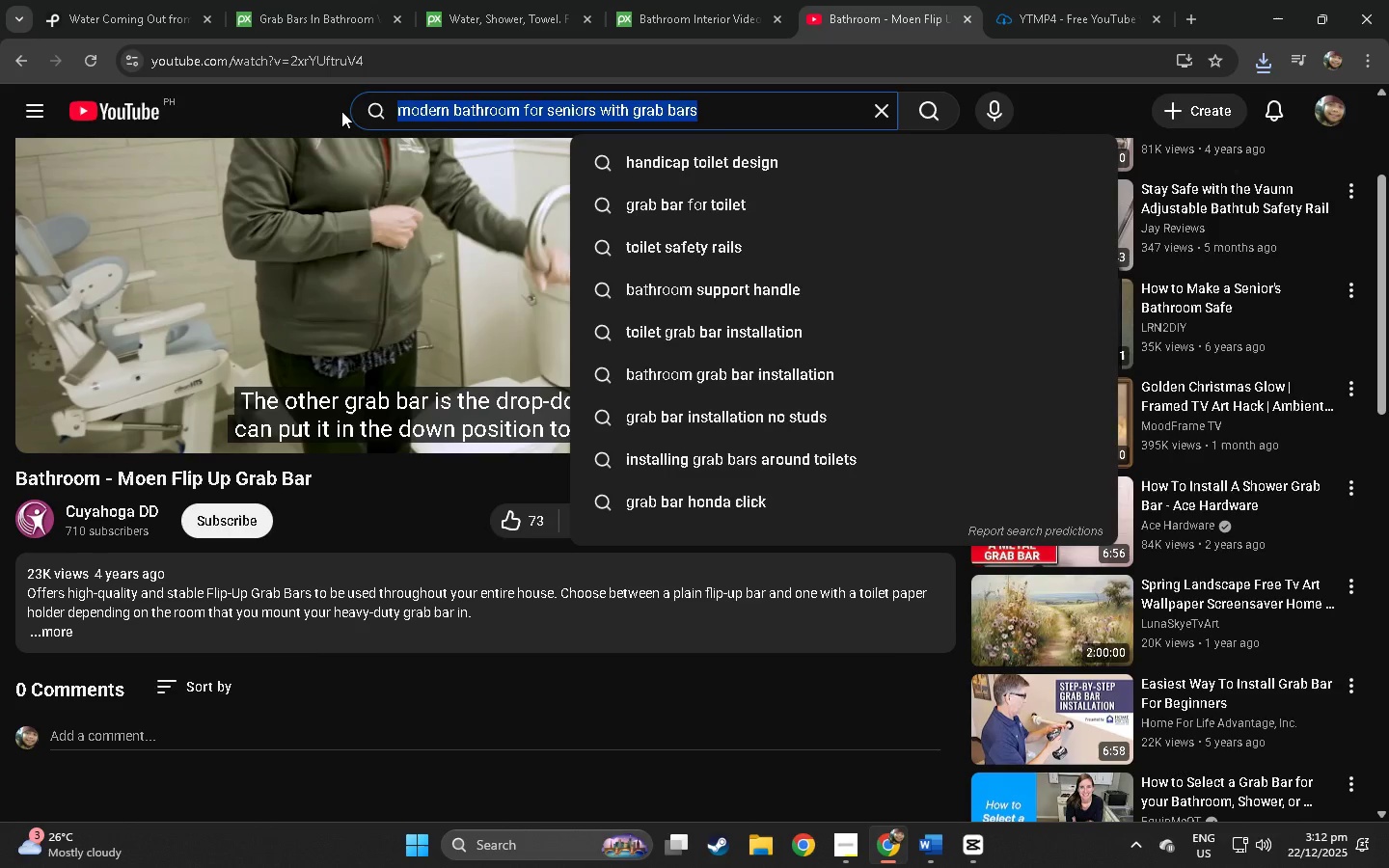 
type(senior walking on bat)
 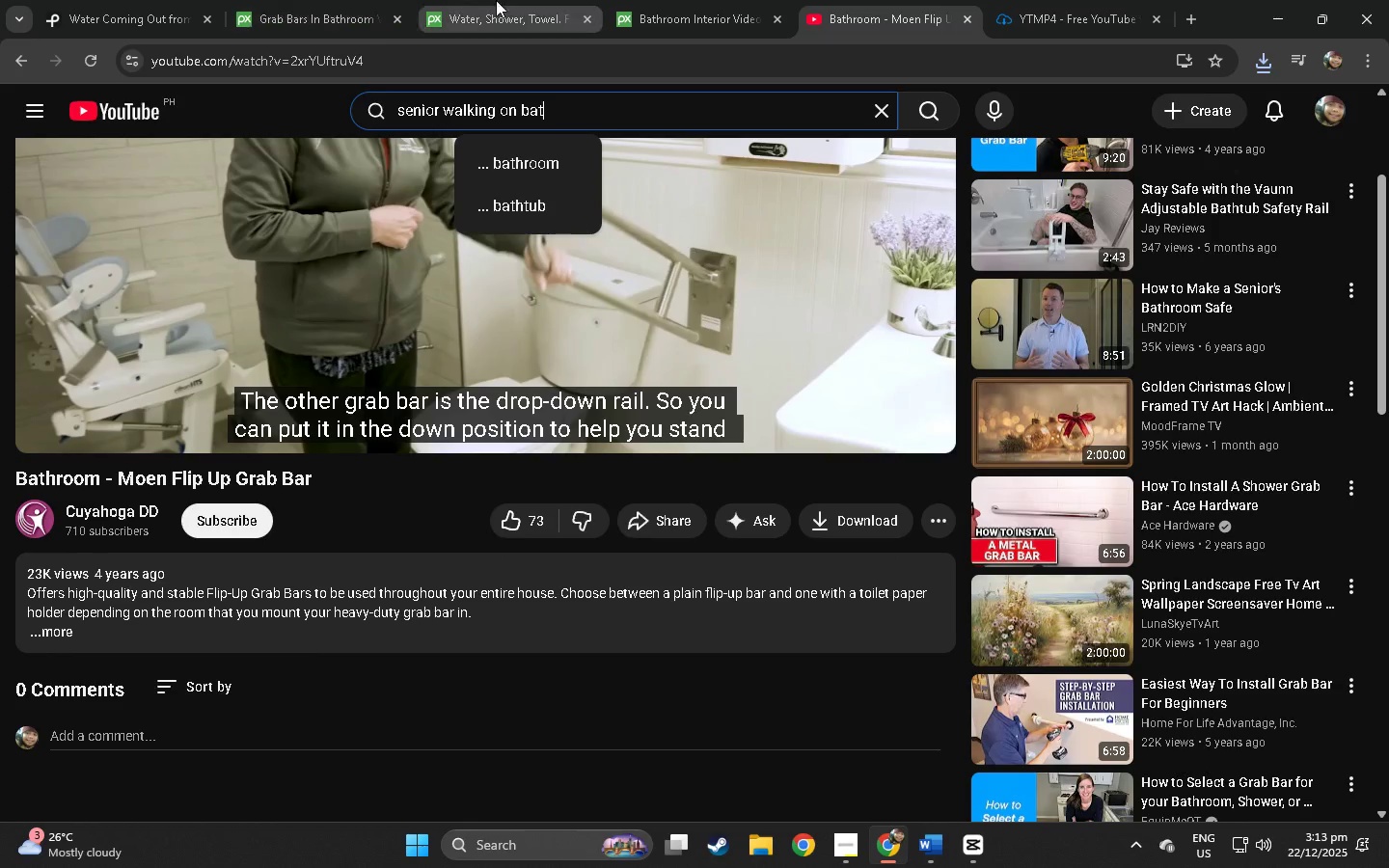 
left_click([508, 181])
 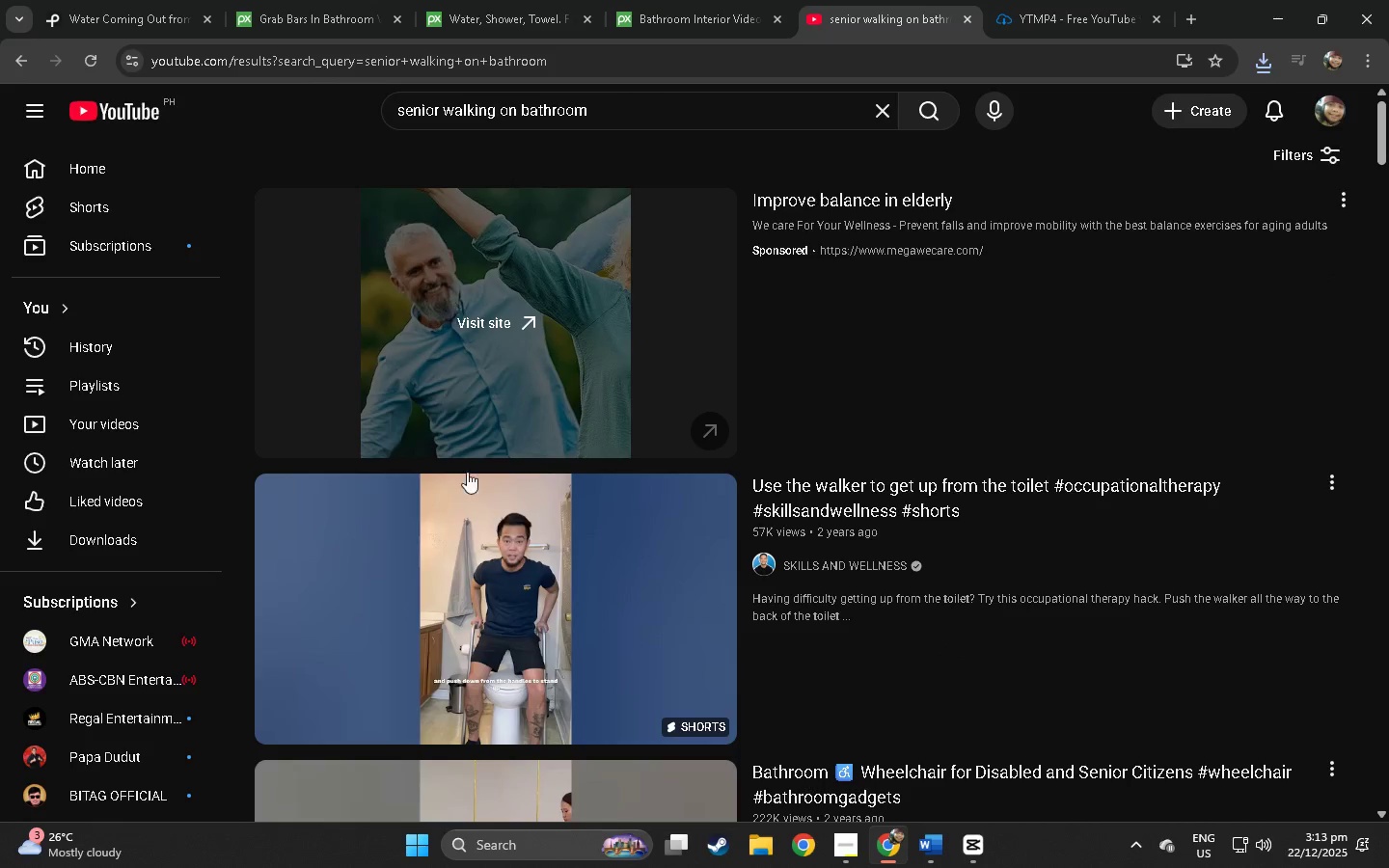 
scroll: coordinate [570, 583], scroll_direction: down, amount: 110.0
 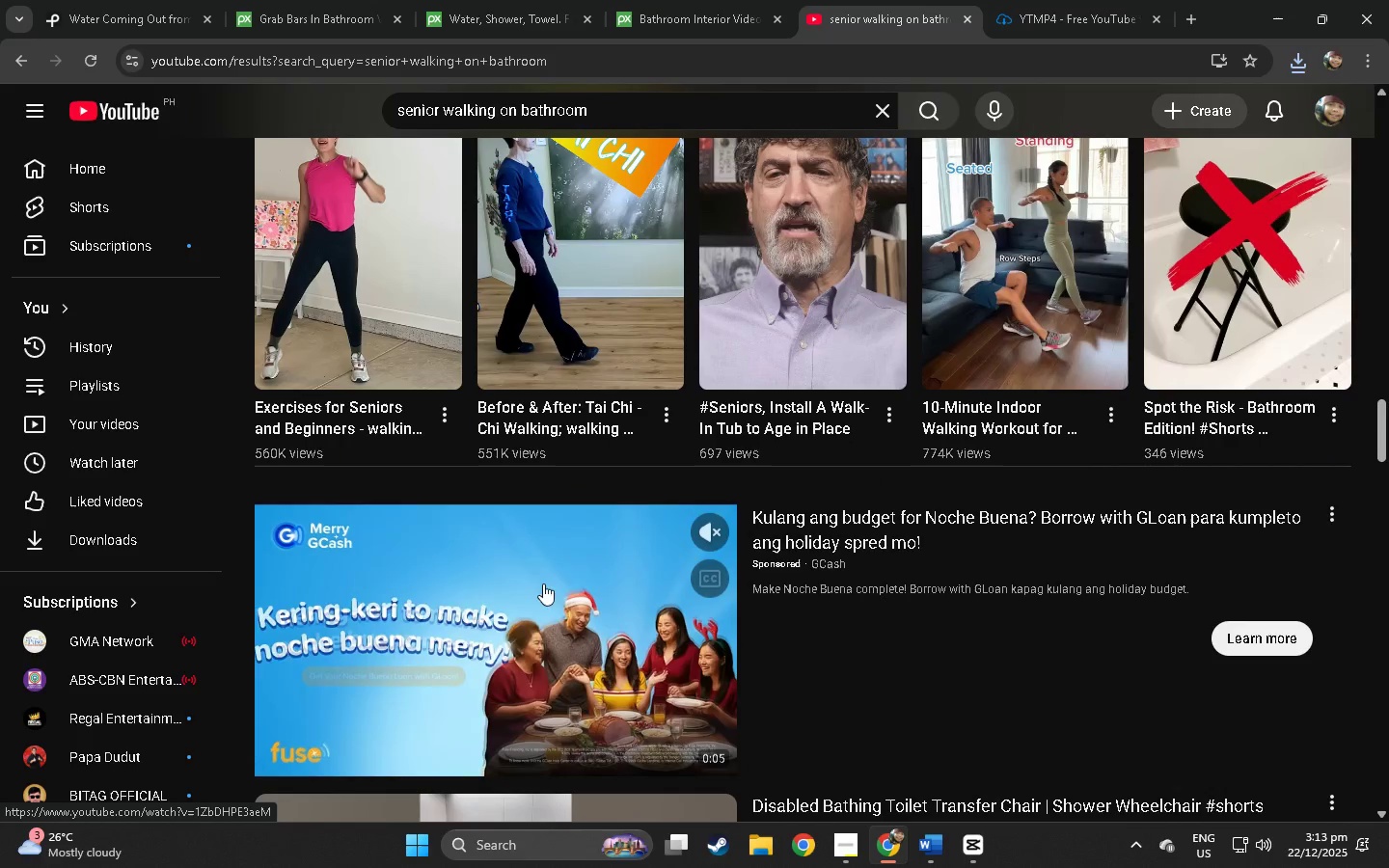 
scroll: coordinate [370, 535], scroll_direction: down, amount: 48.0
 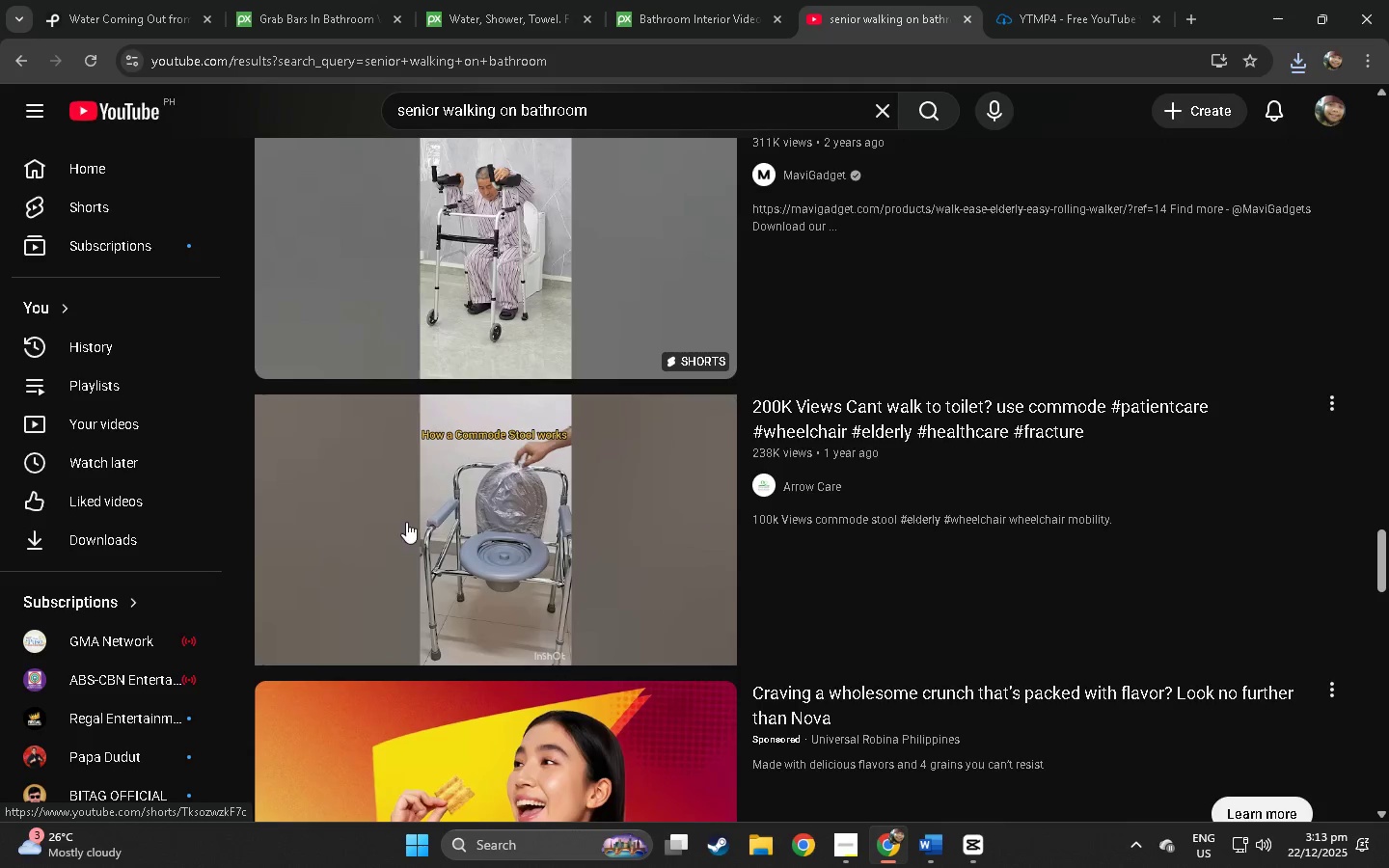 
scroll: coordinate [530, 507], scroll_direction: down, amount: 36.0
 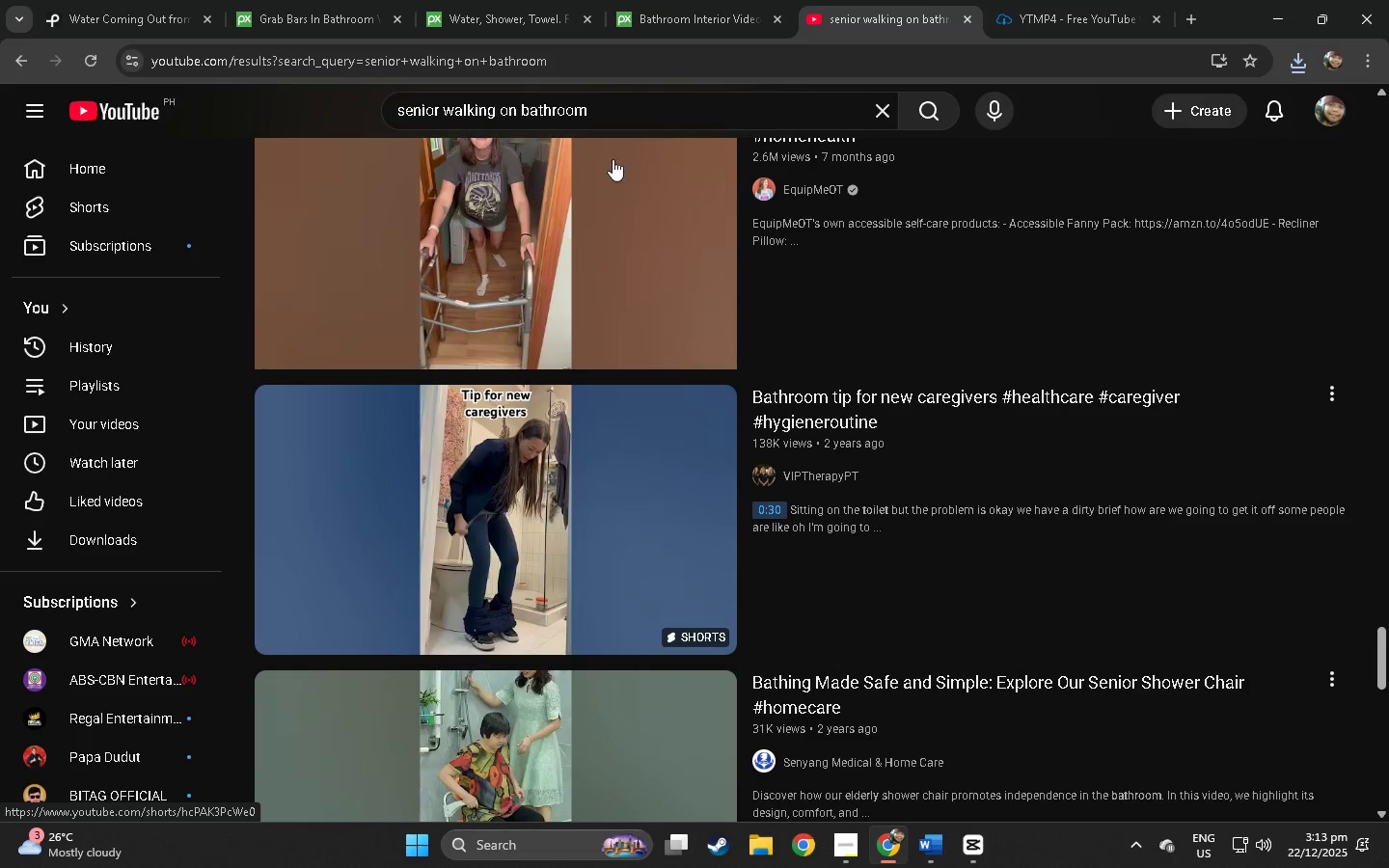 
left_click_drag(start_coordinate=[621, 111], to_coordinate=[441, 129])
 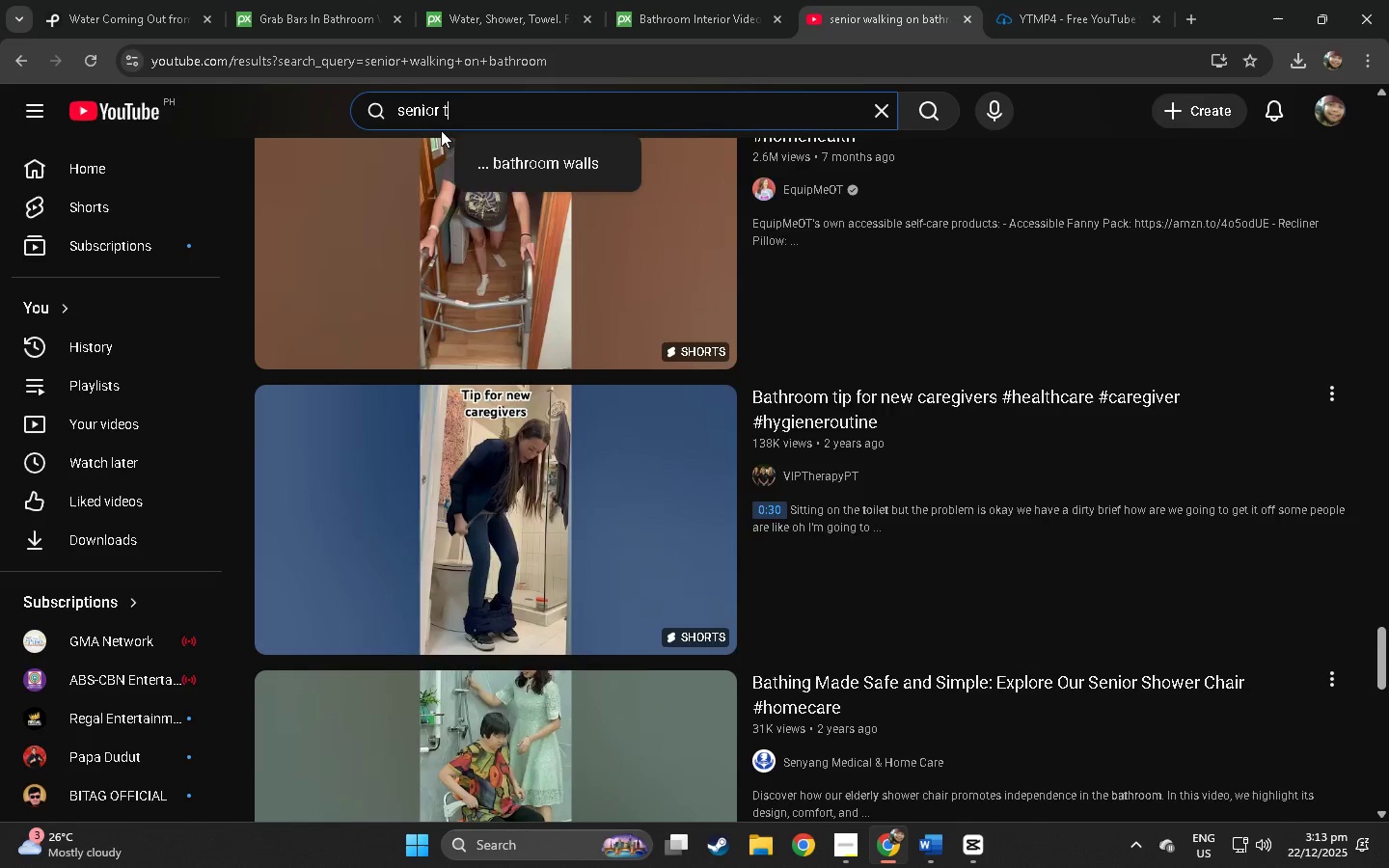 
type(taking a )
 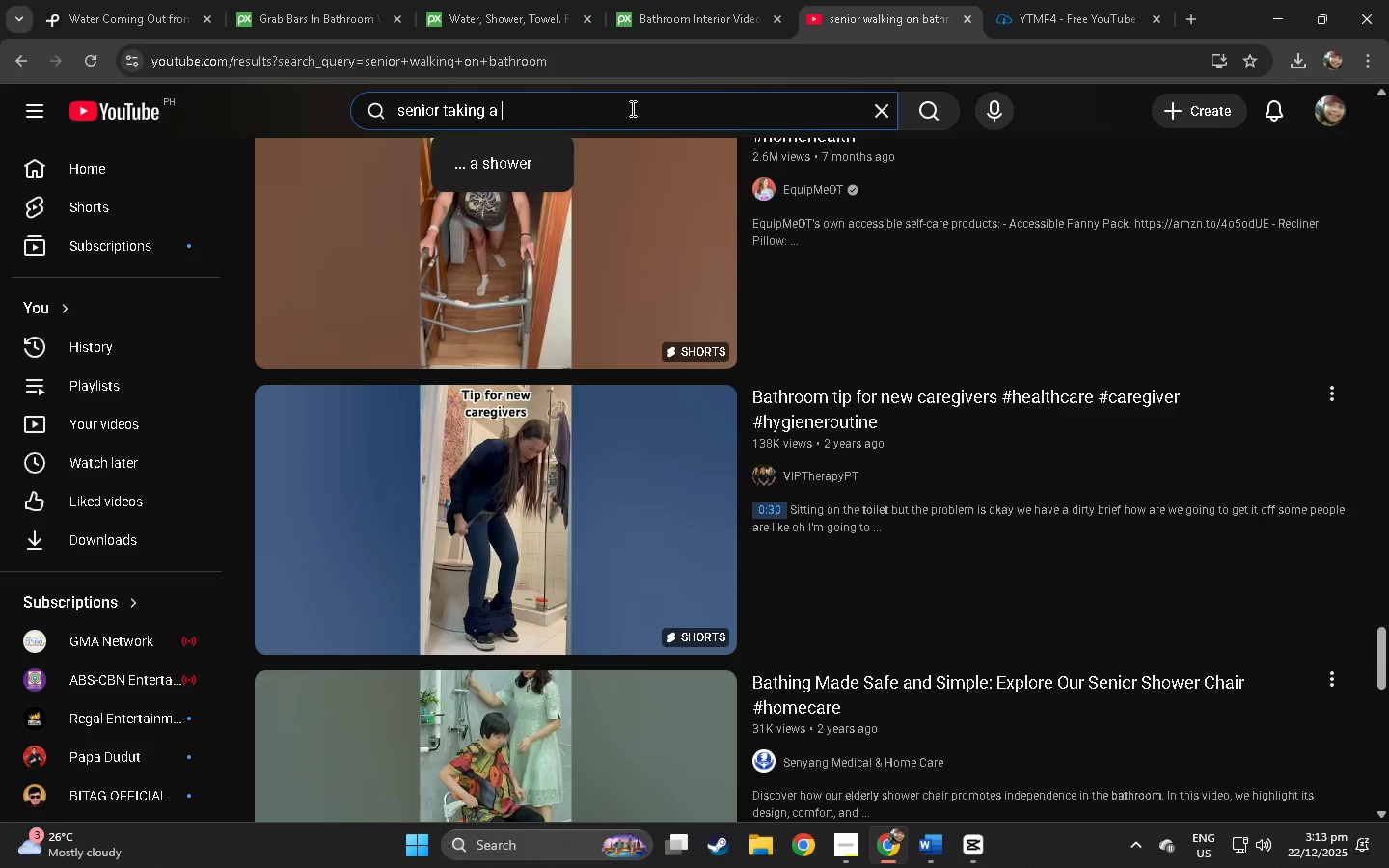 
left_click([472, 164])
 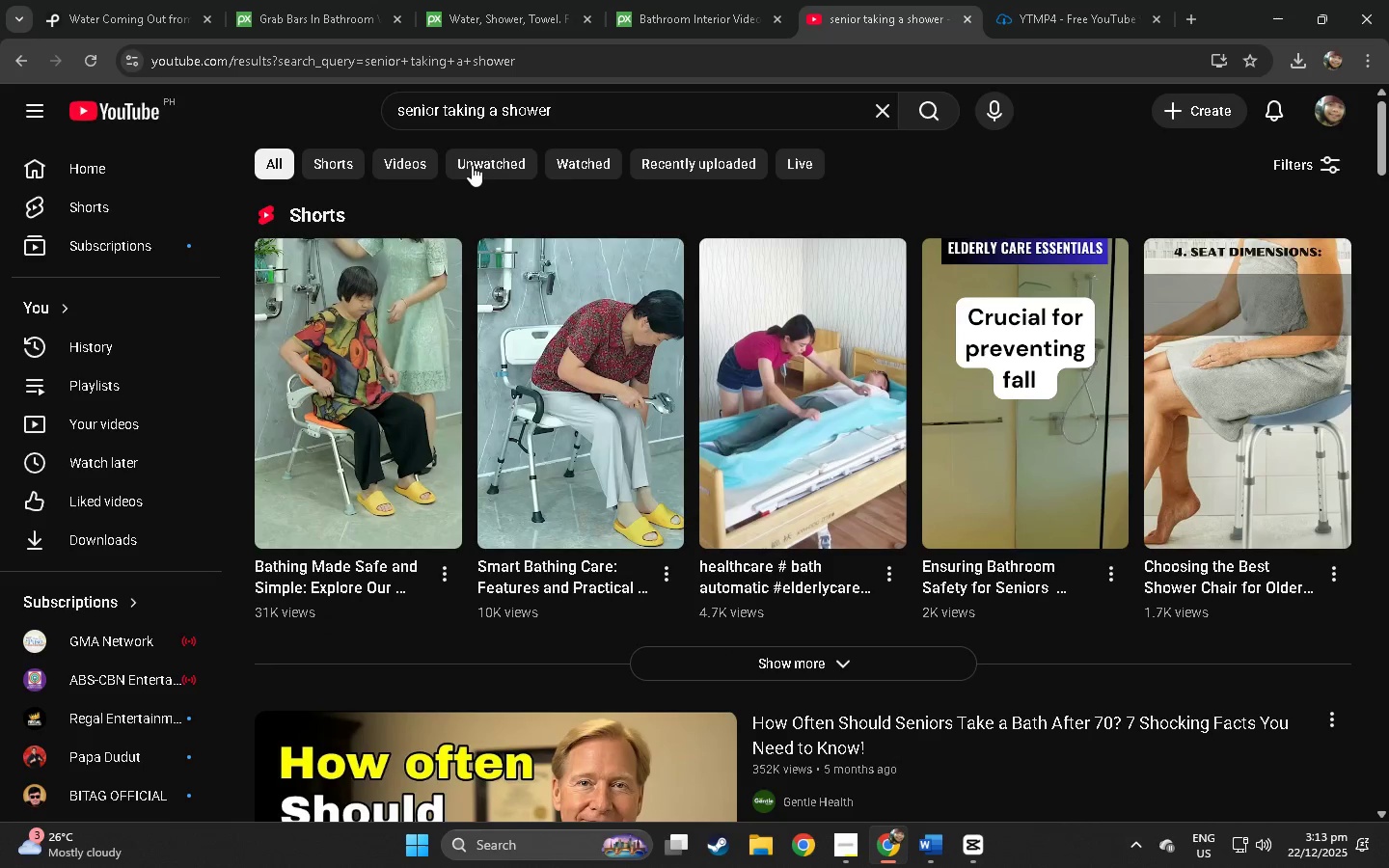 
scroll: coordinate [470, 417], scroll_direction: down, amount: 18.0
 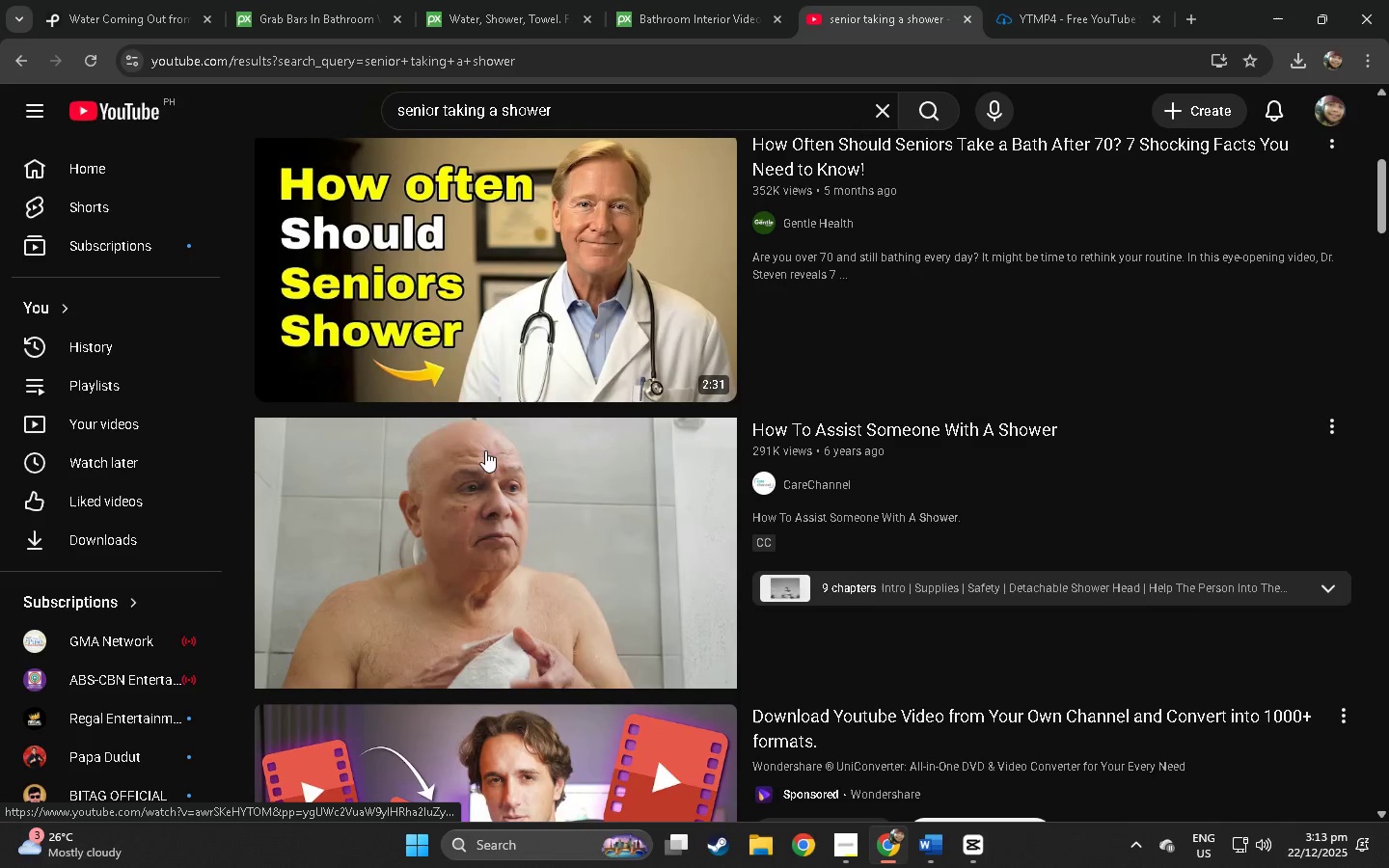 
mouse_move([466, 522])
 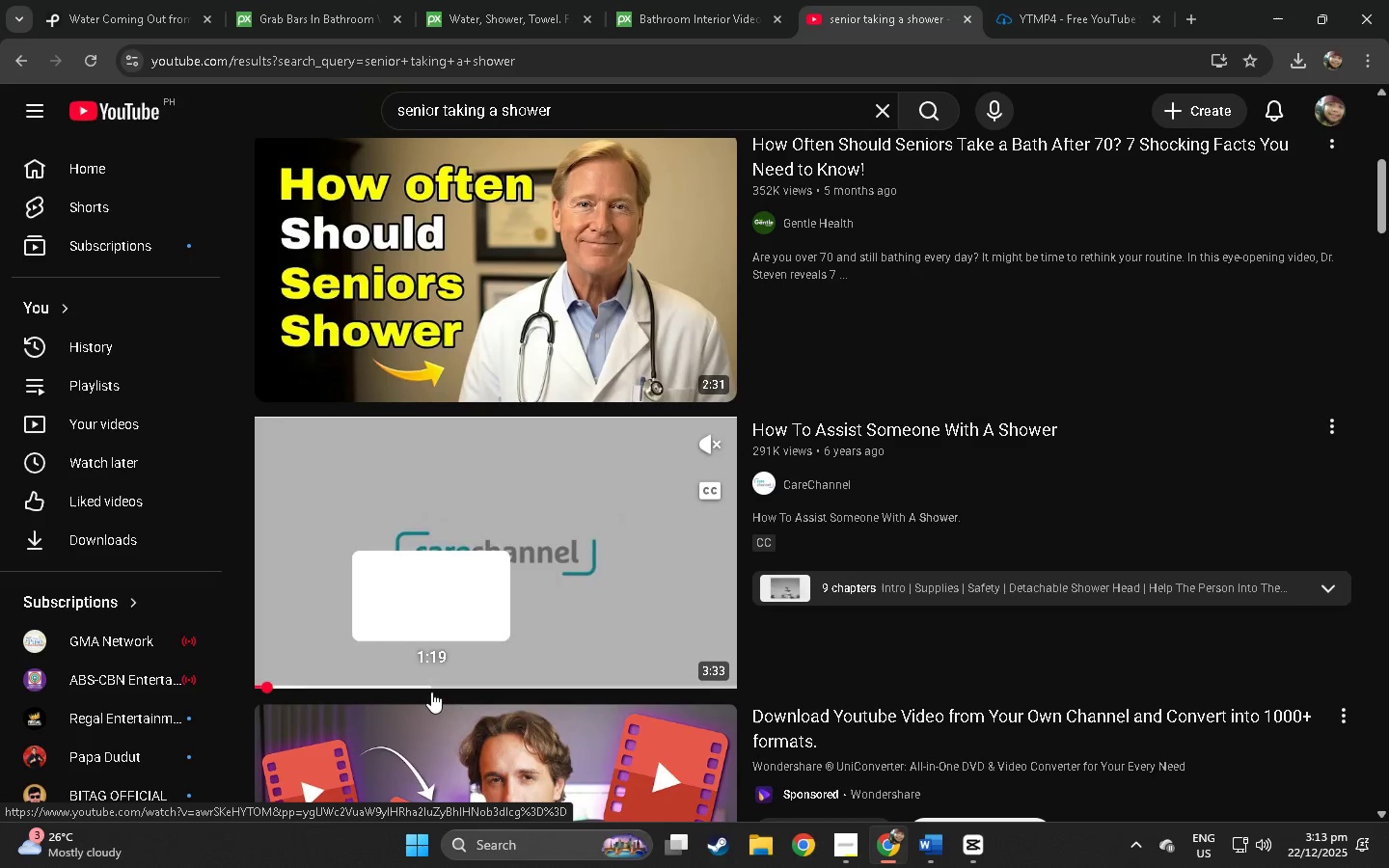 
left_click([431, 692])
 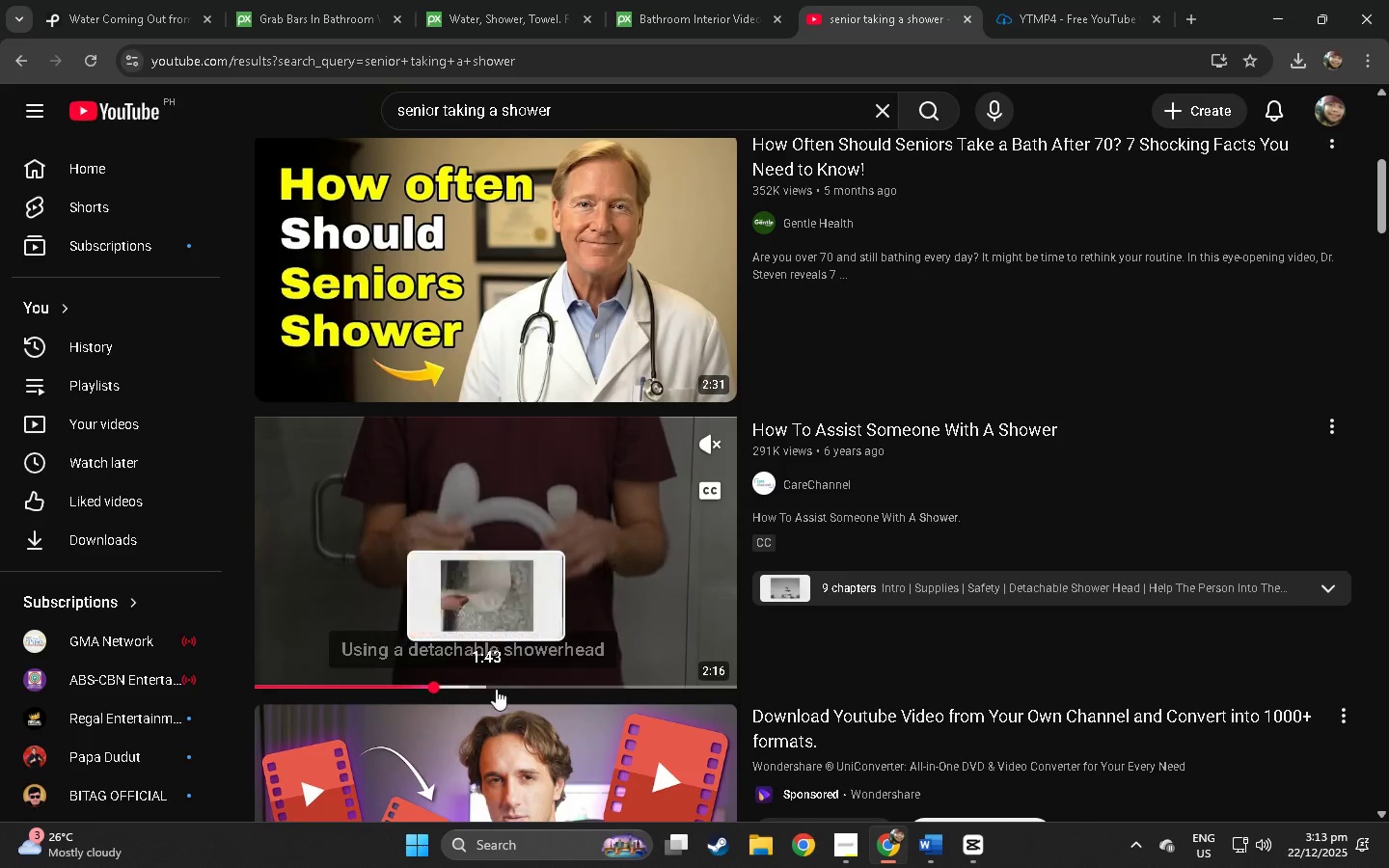 
left_click([520, 689])
 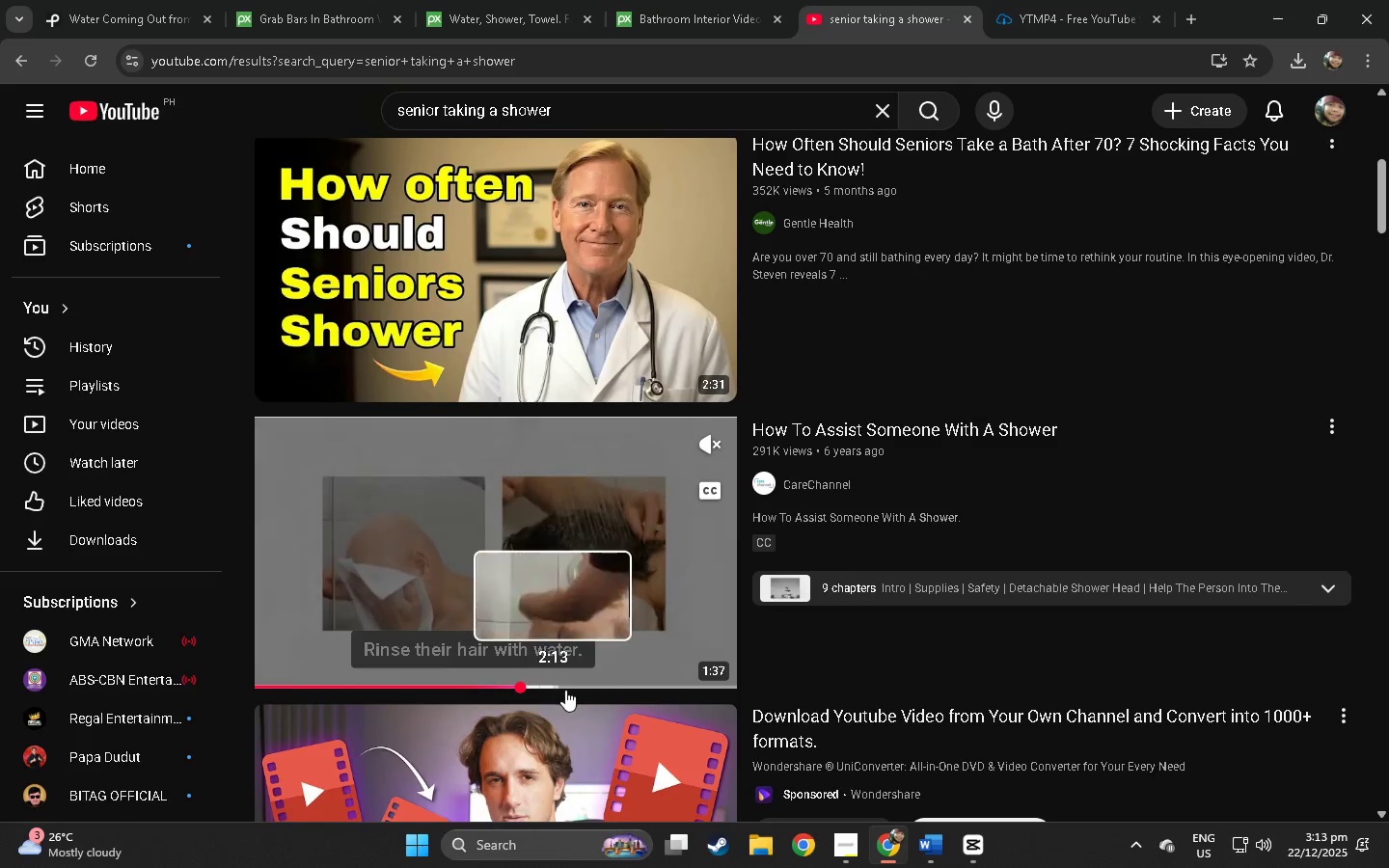 
left_click([577, 690])
 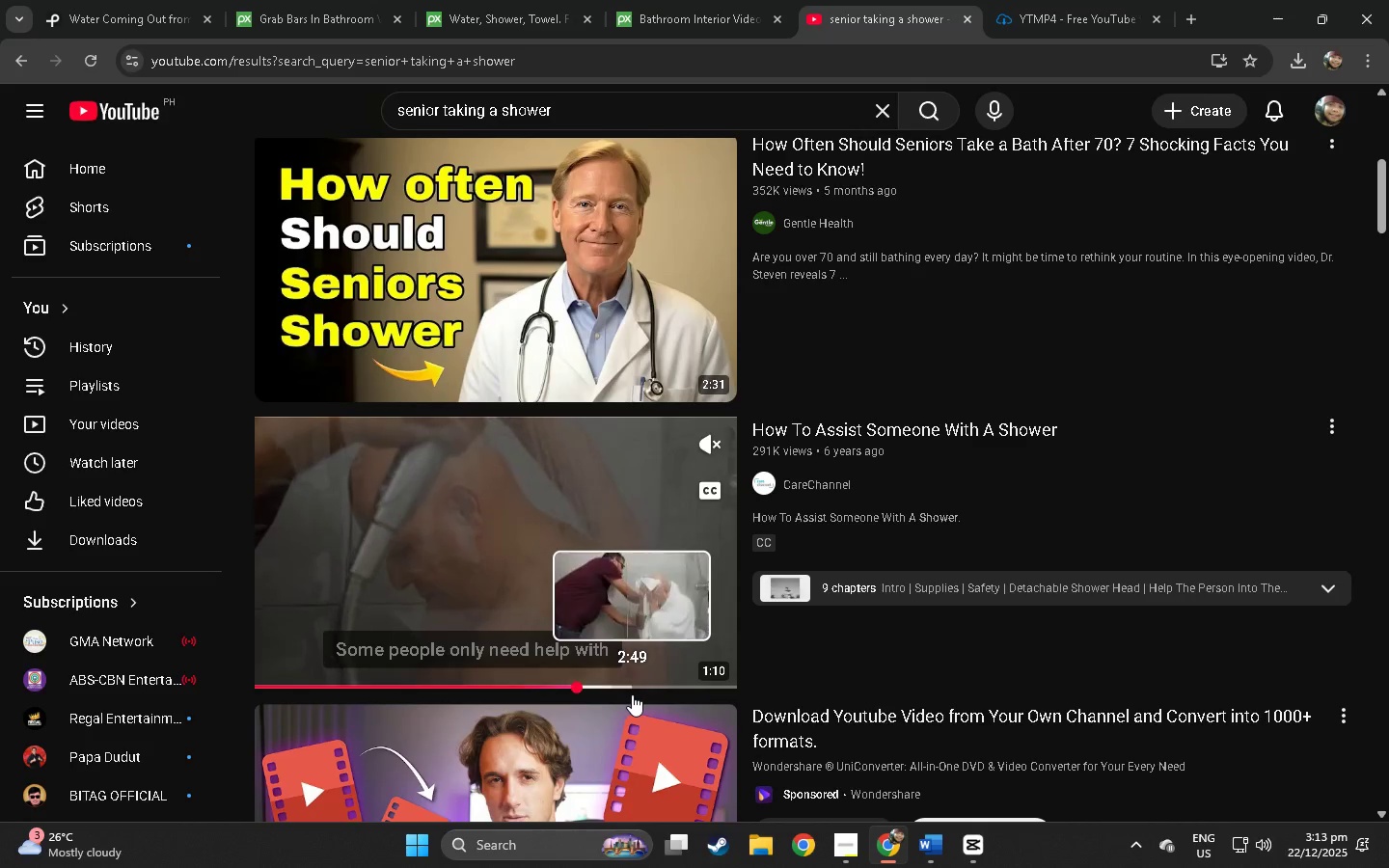 
scroll: coordinate [527, 588], scroll_direction: down, amount: 44.0
 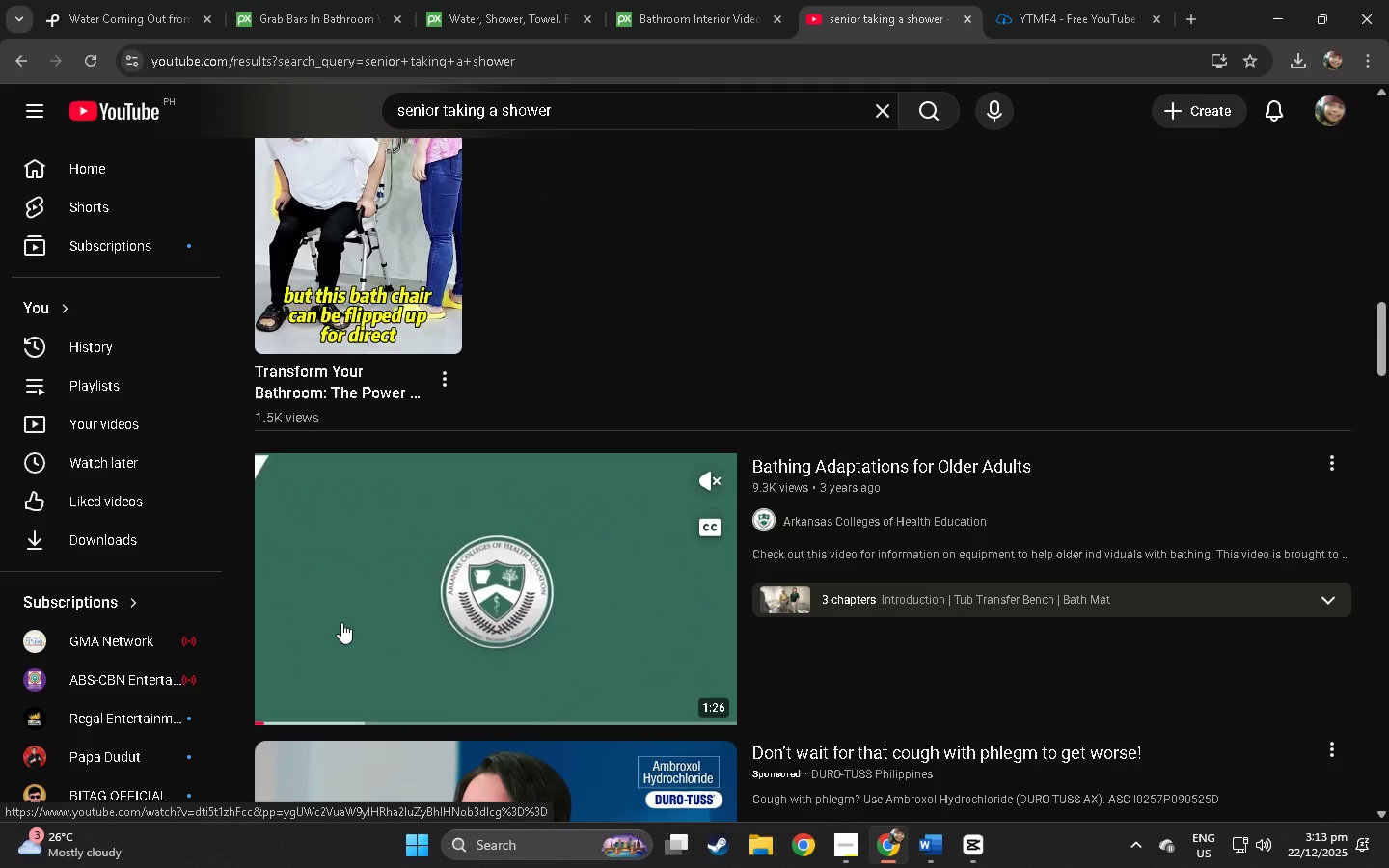 
left_click([369, 719])
 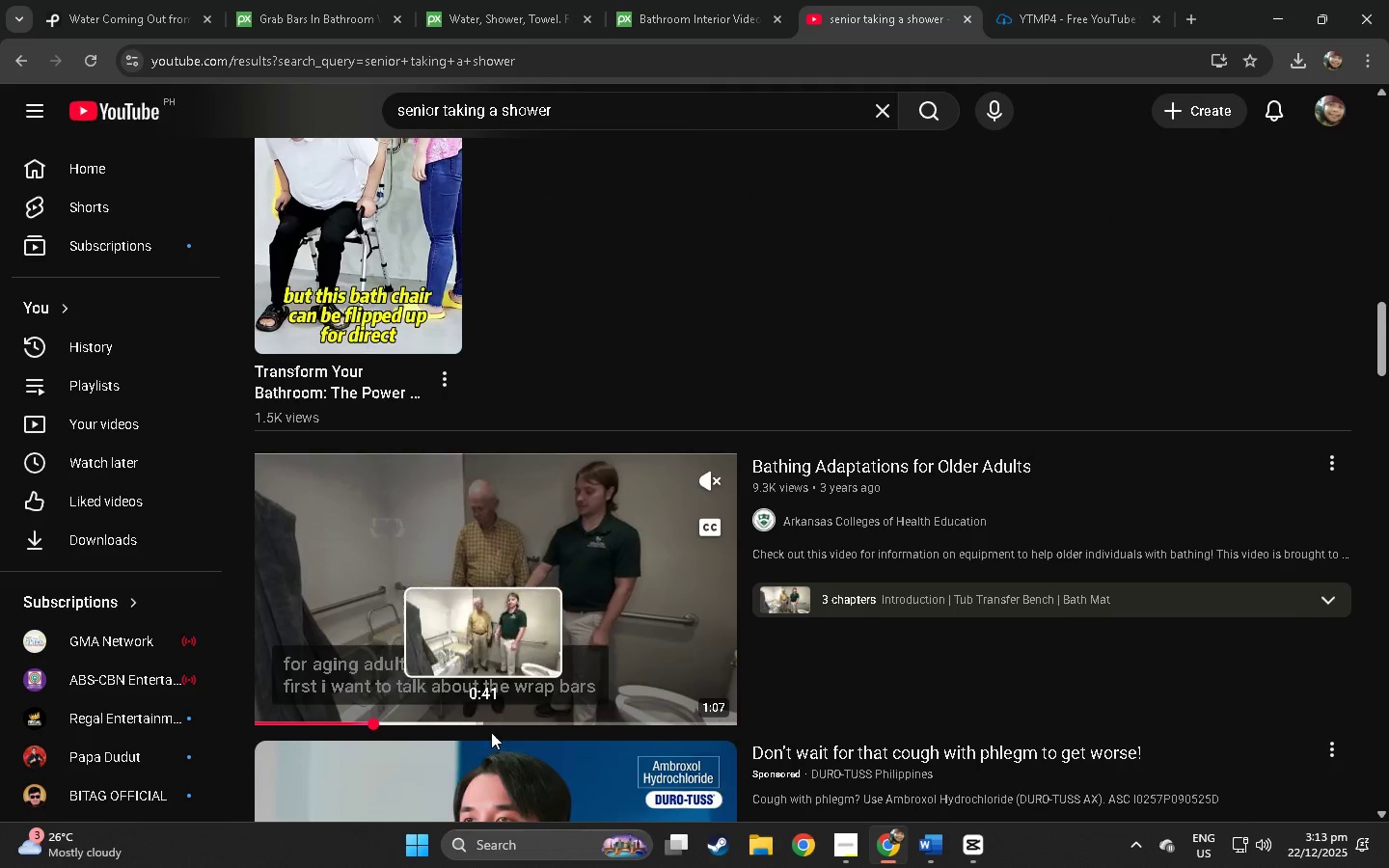 
left_click([504, 733])
 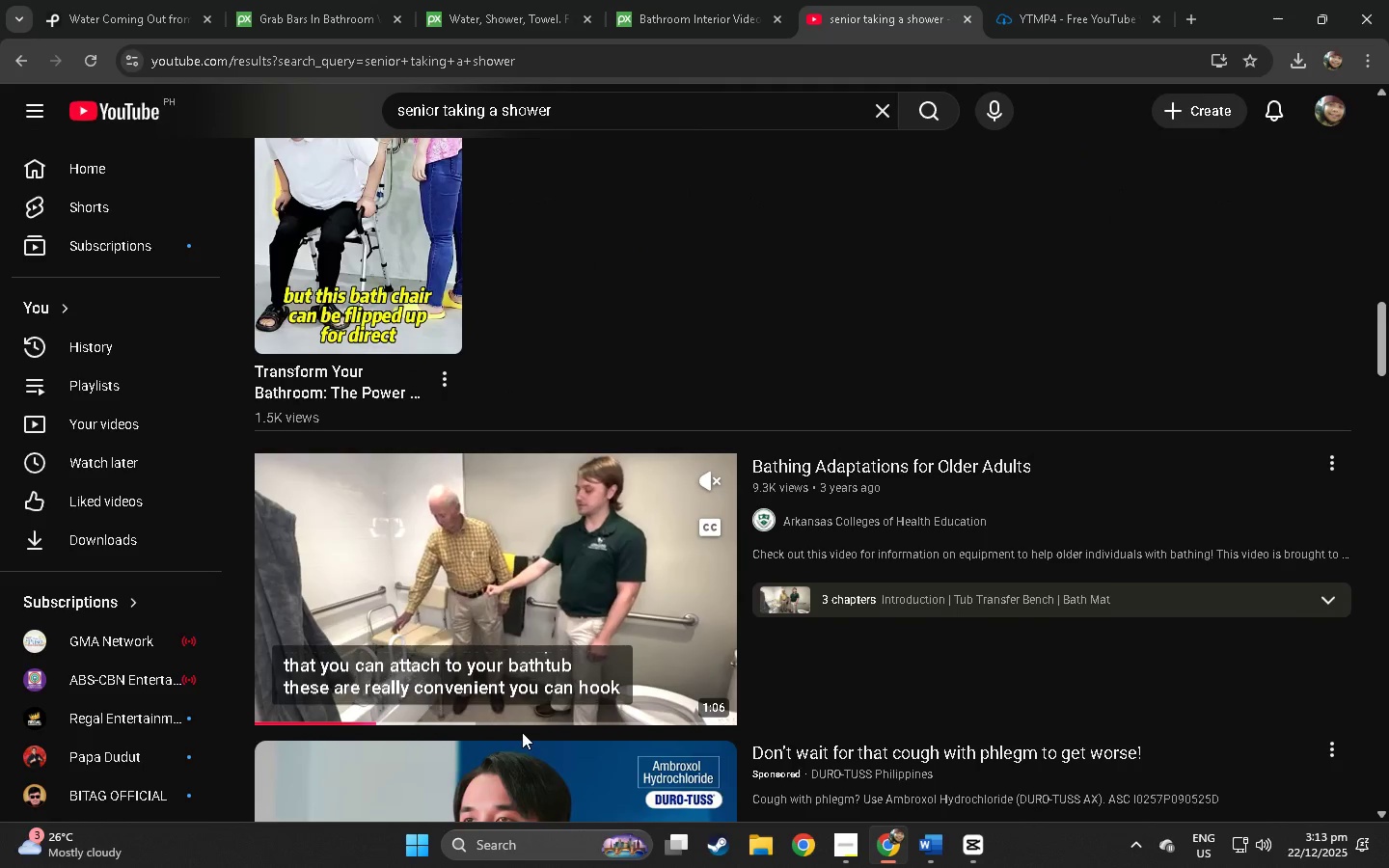 
left_click([526, 726])
 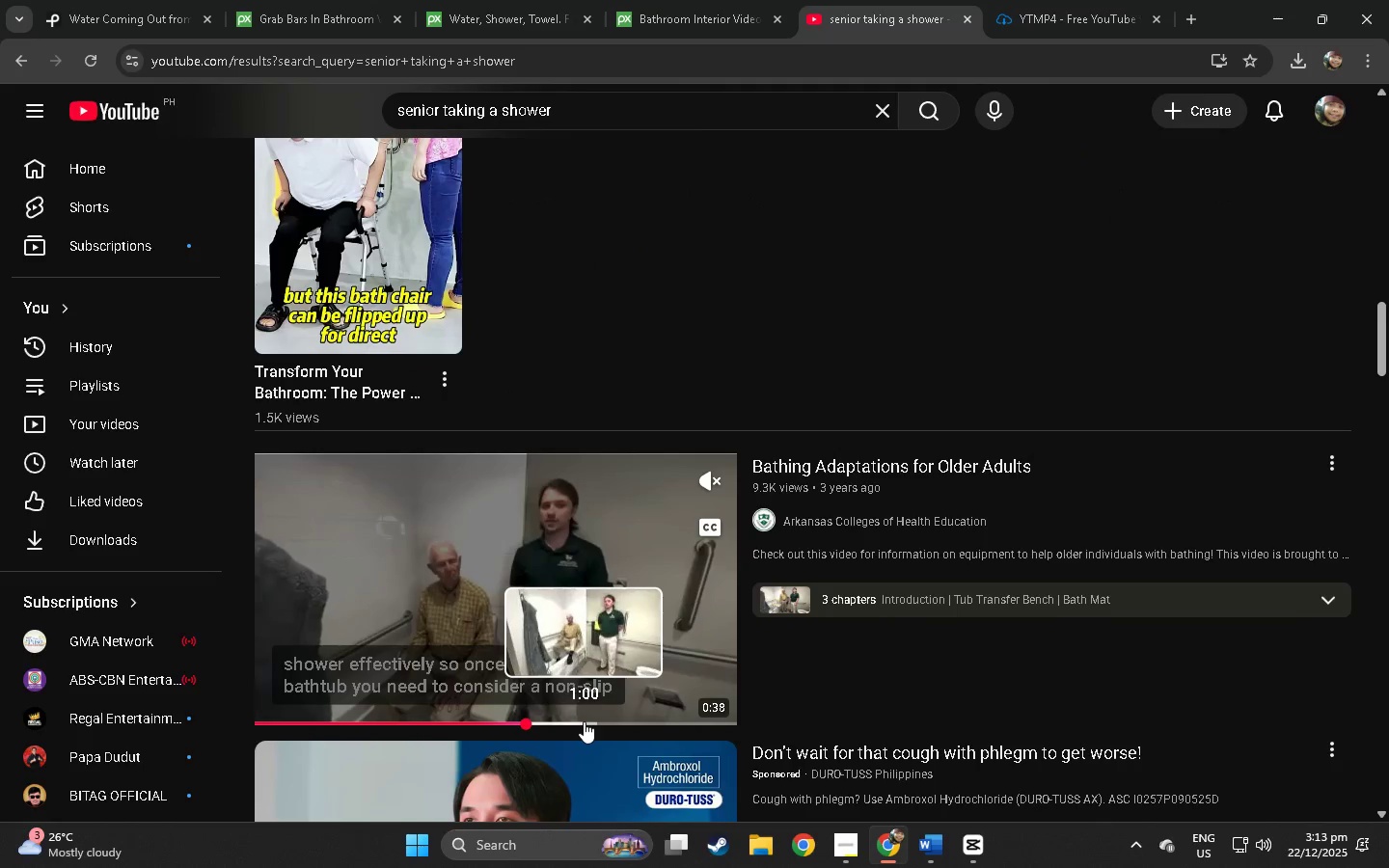 
left_click([591, 721])
 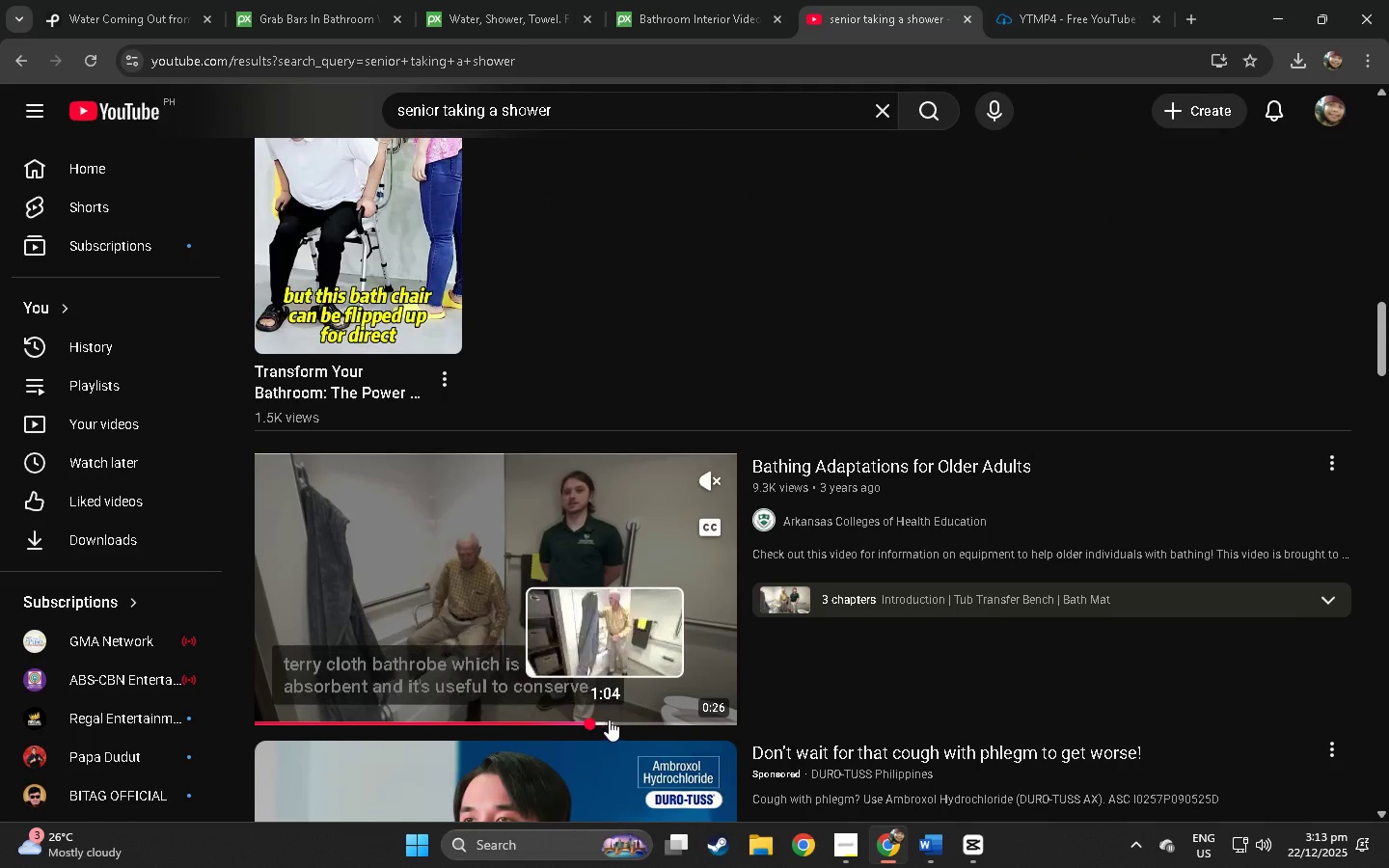 
left_click([617, 719])
 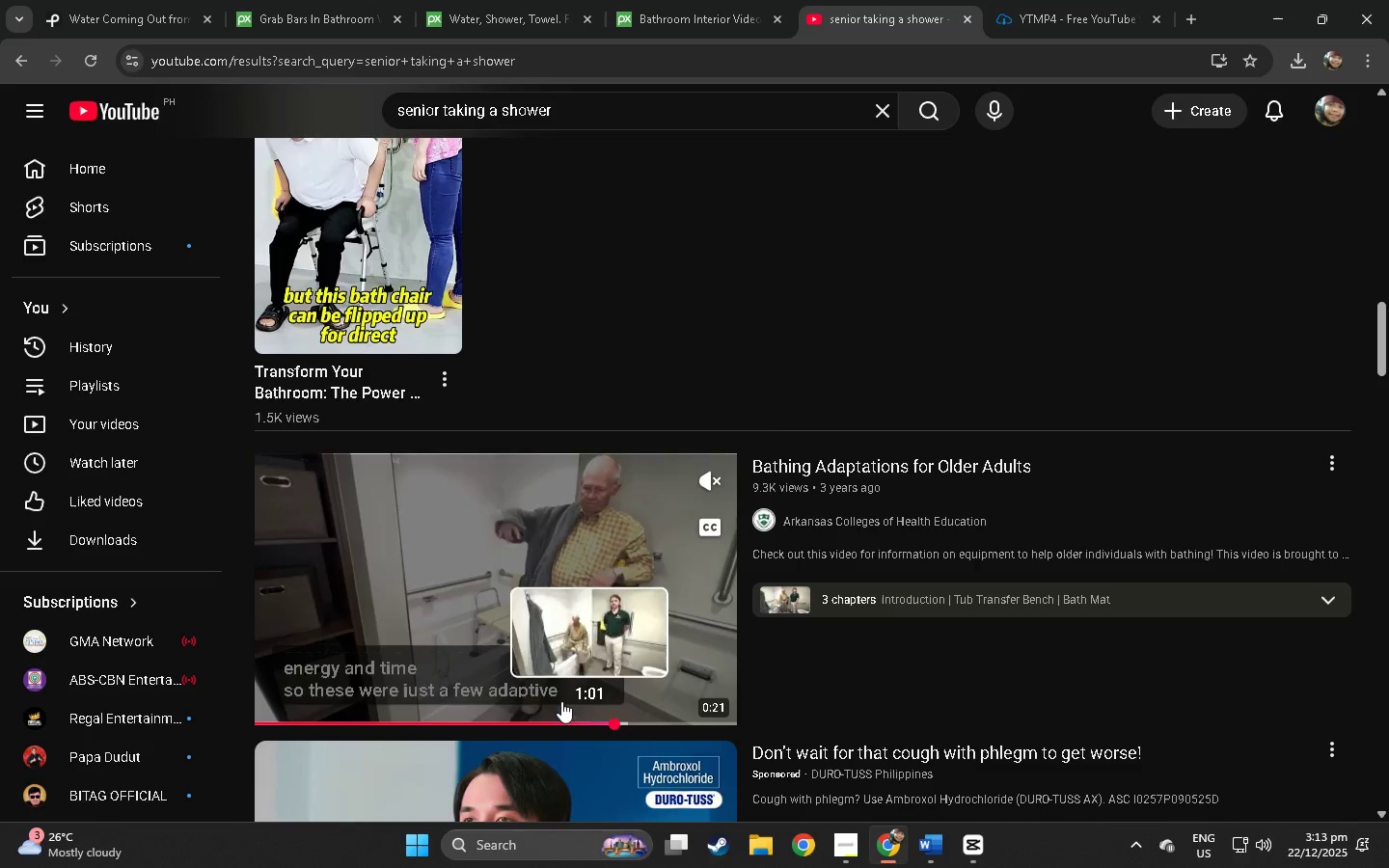 
scroll: coordinate [459, 627], scroll_direction: down, amount: 82.0
 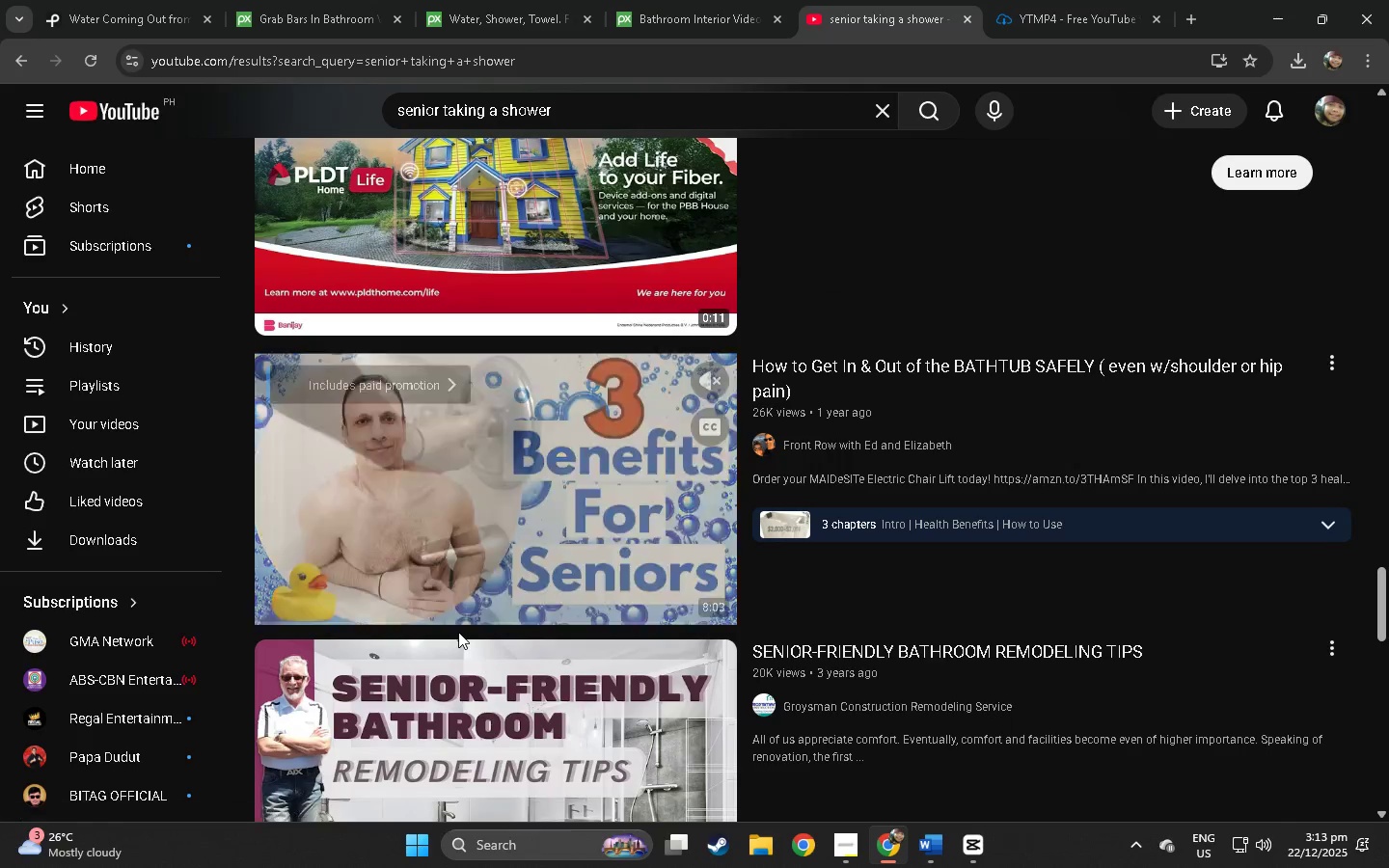 
scroll: coordinate [456, 637], scroll_direction: down, amount: 36.0
 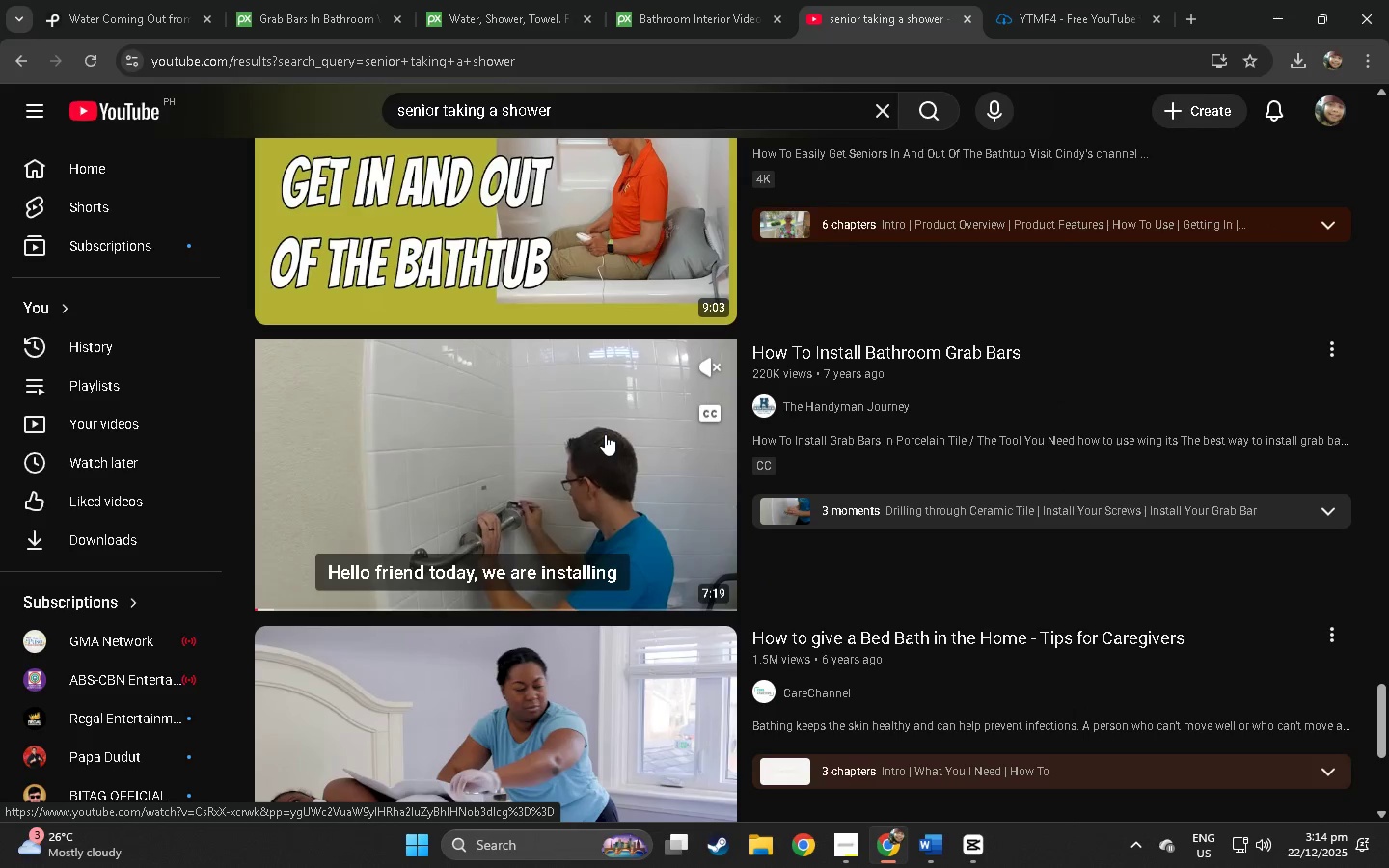 
left_click([605, 434])
 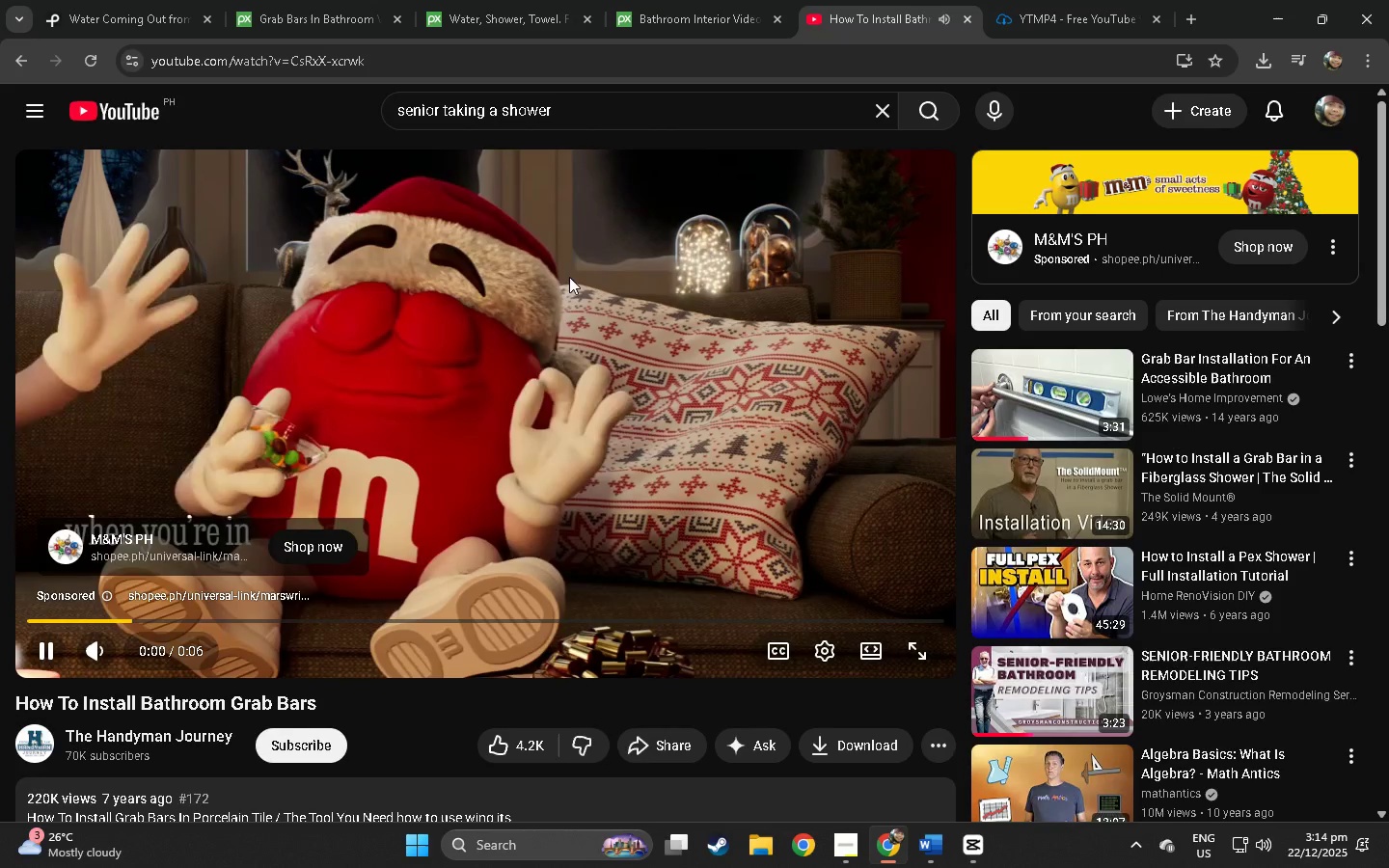 
left_click([438, 72])
 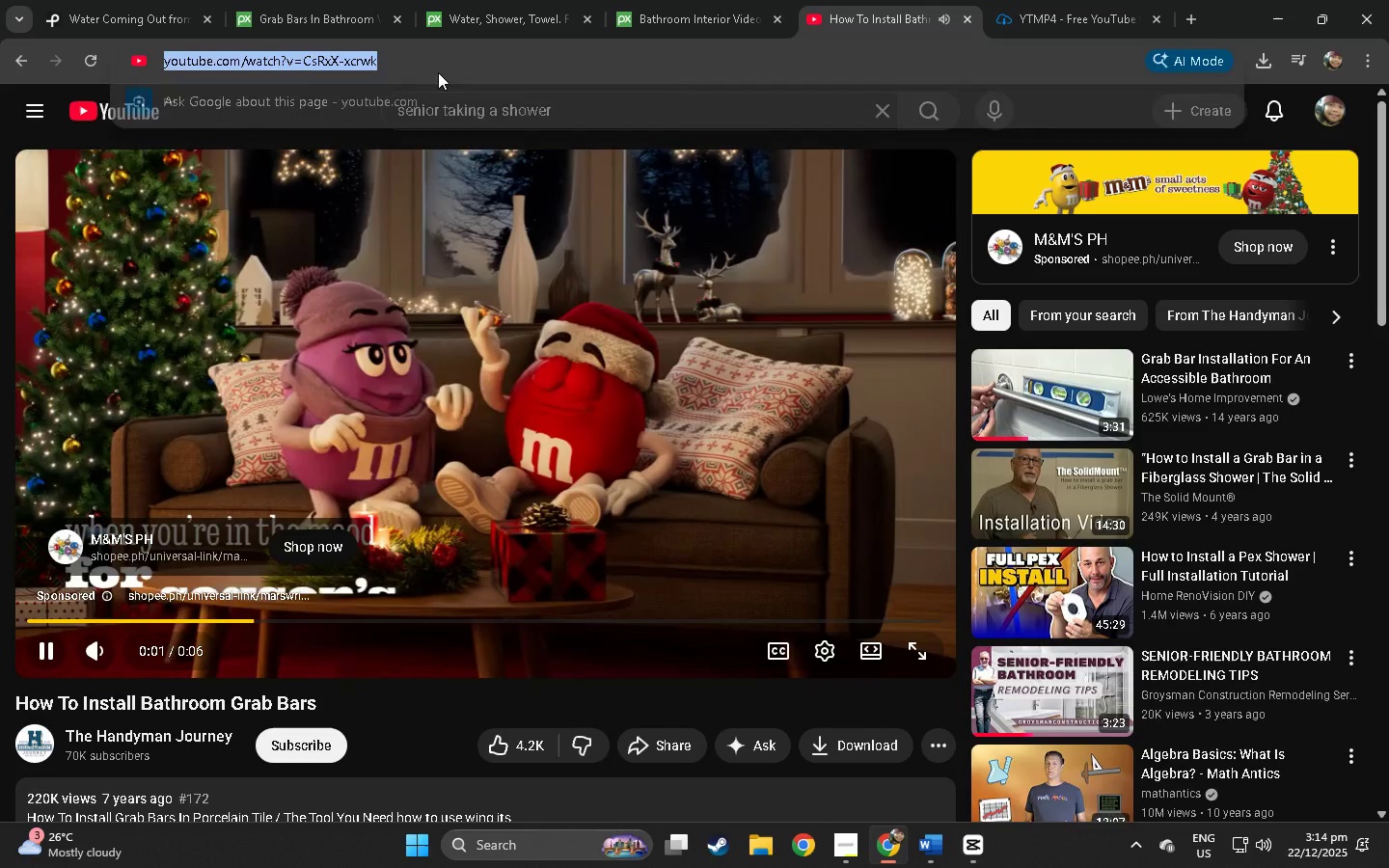 
key(Control+C)
 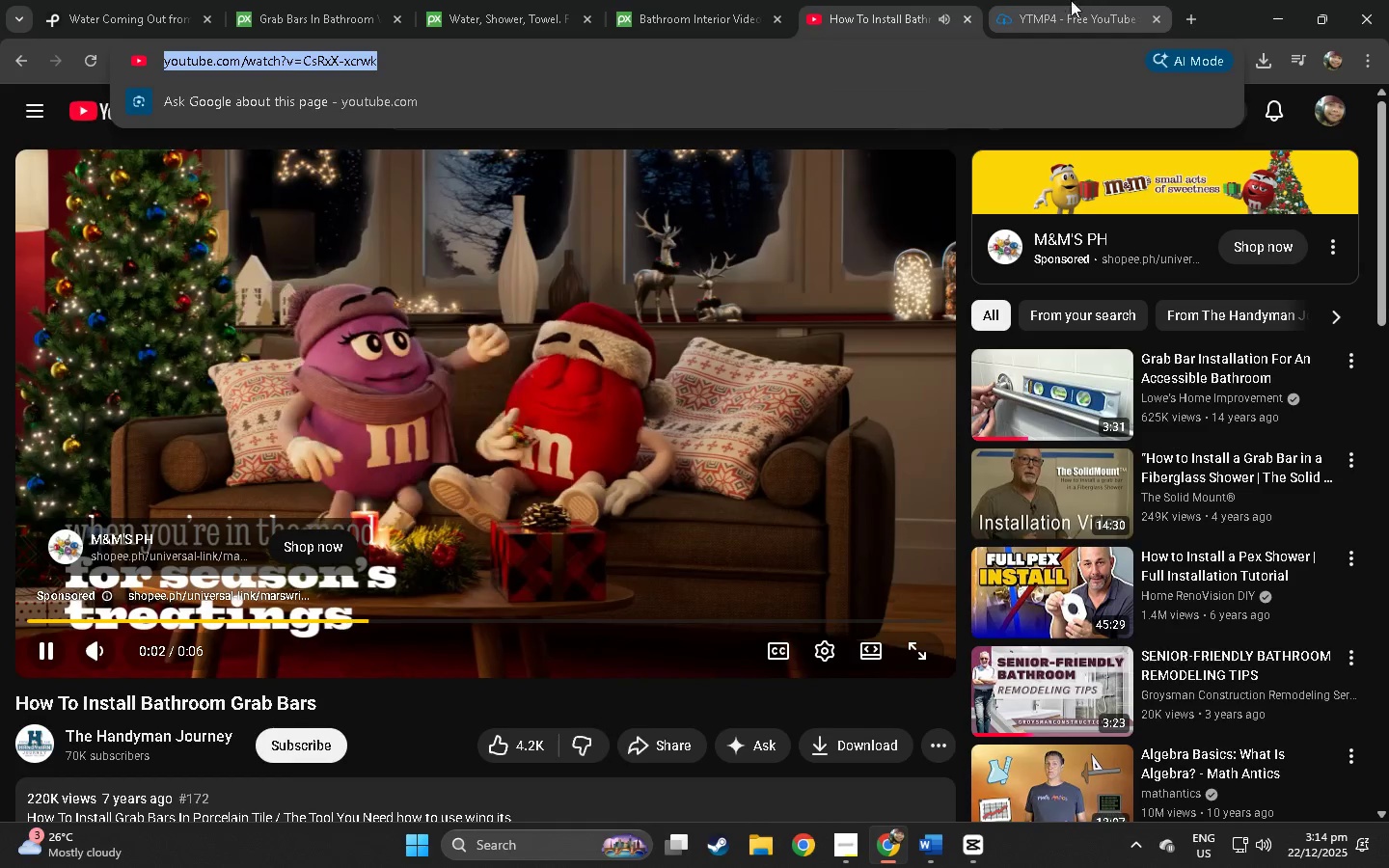 
left_click([1142, 1])
 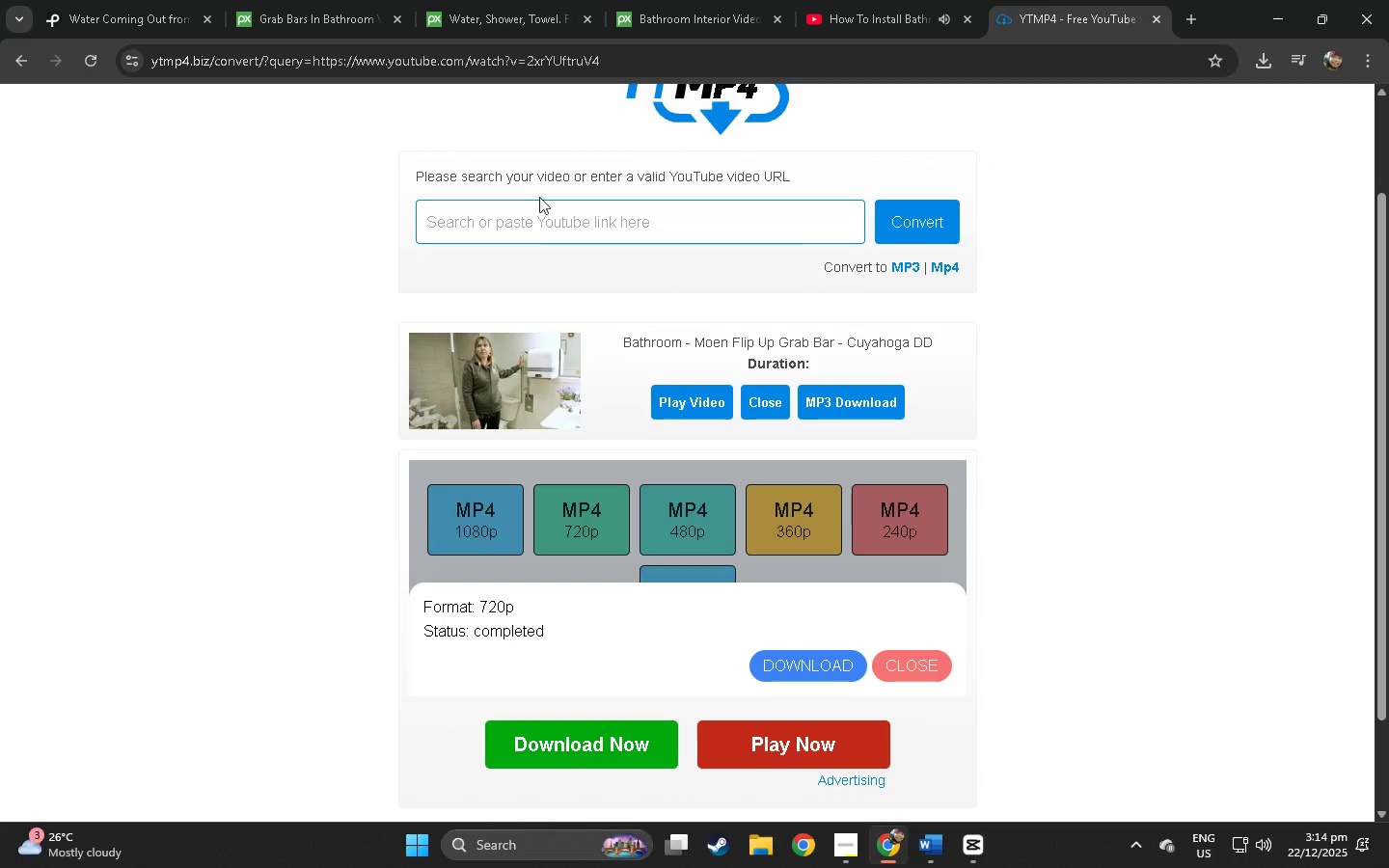 
left_click([538, 235])
 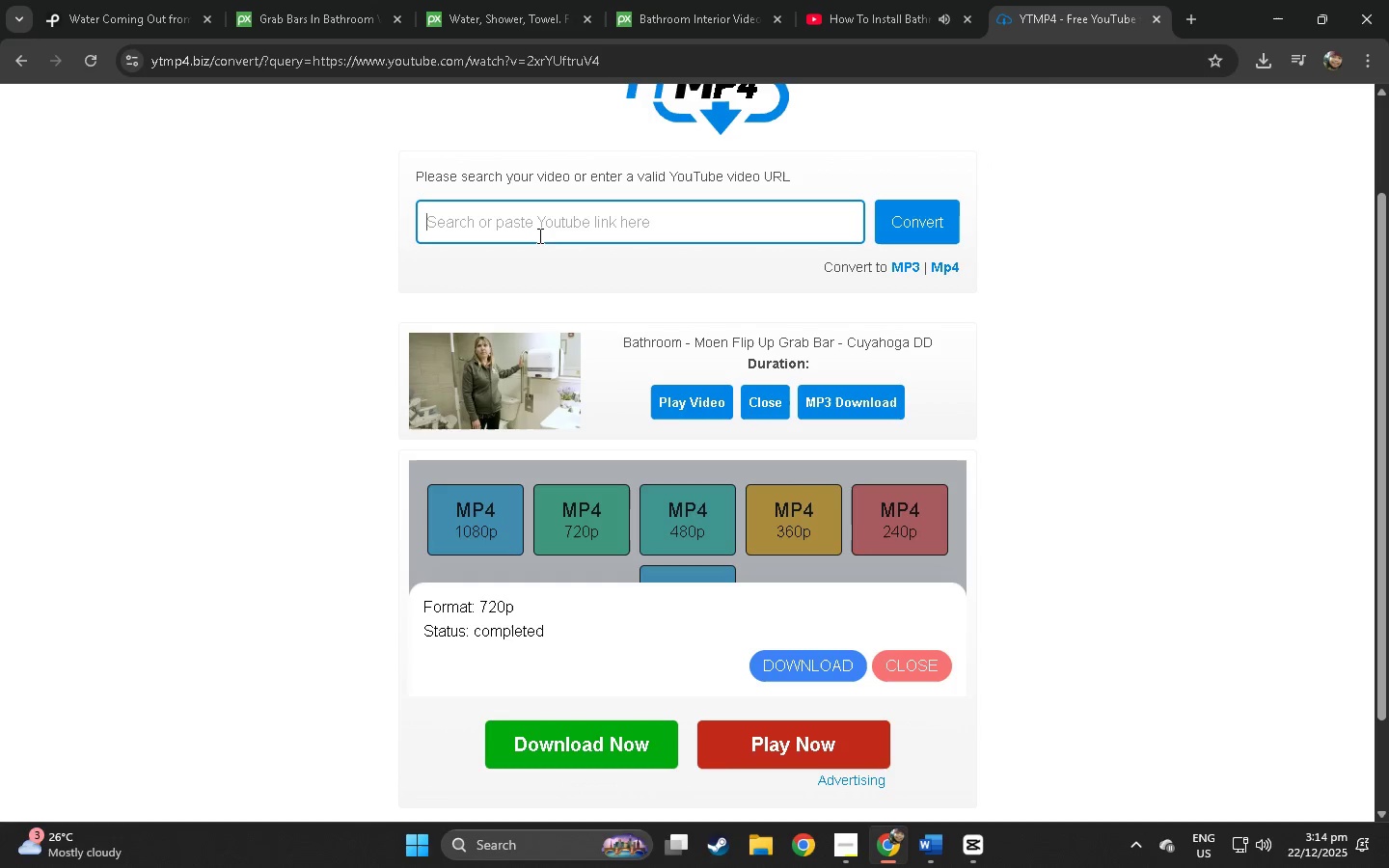 
key(Control+ControlLeft)
 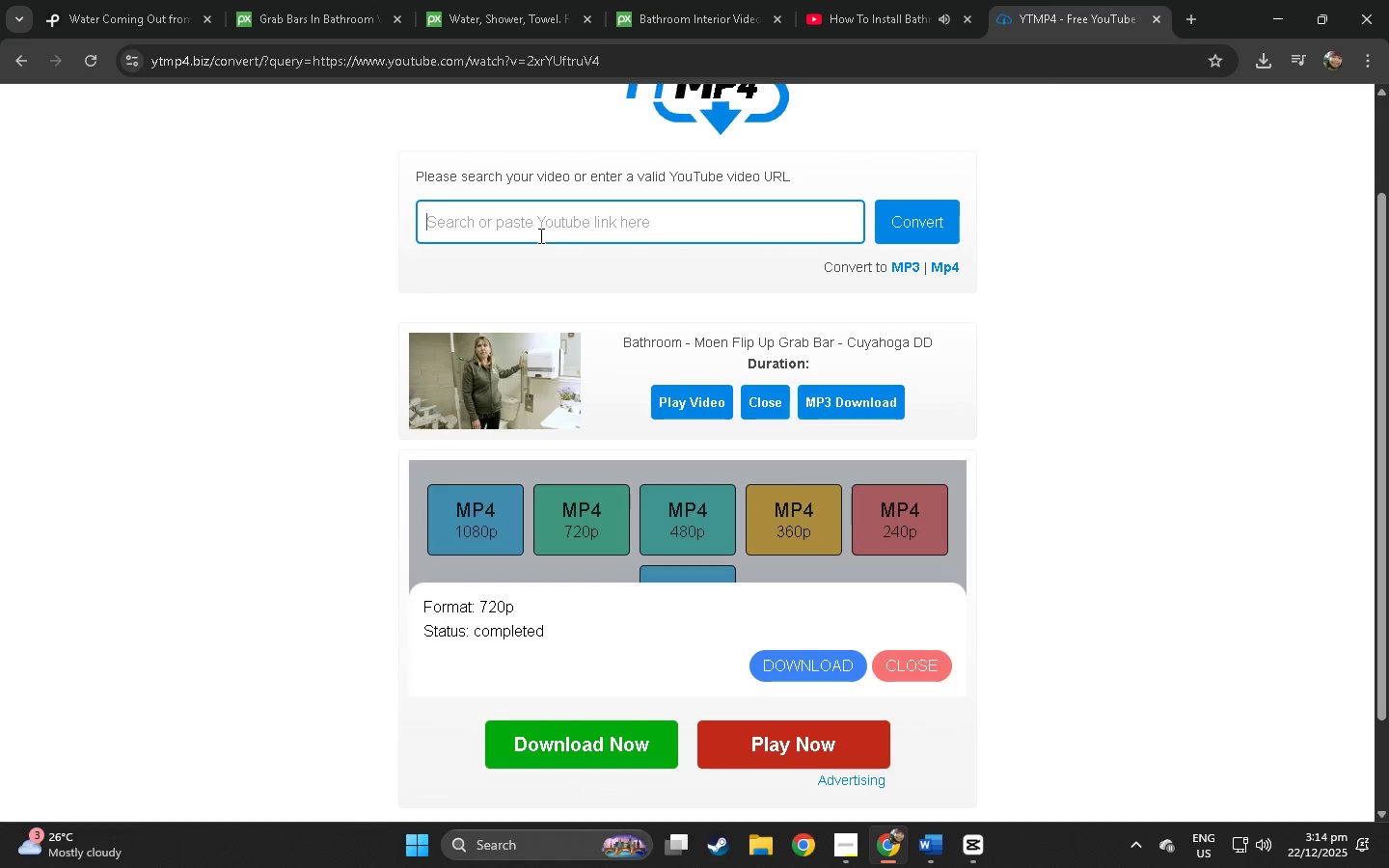 
key(Control+V)
 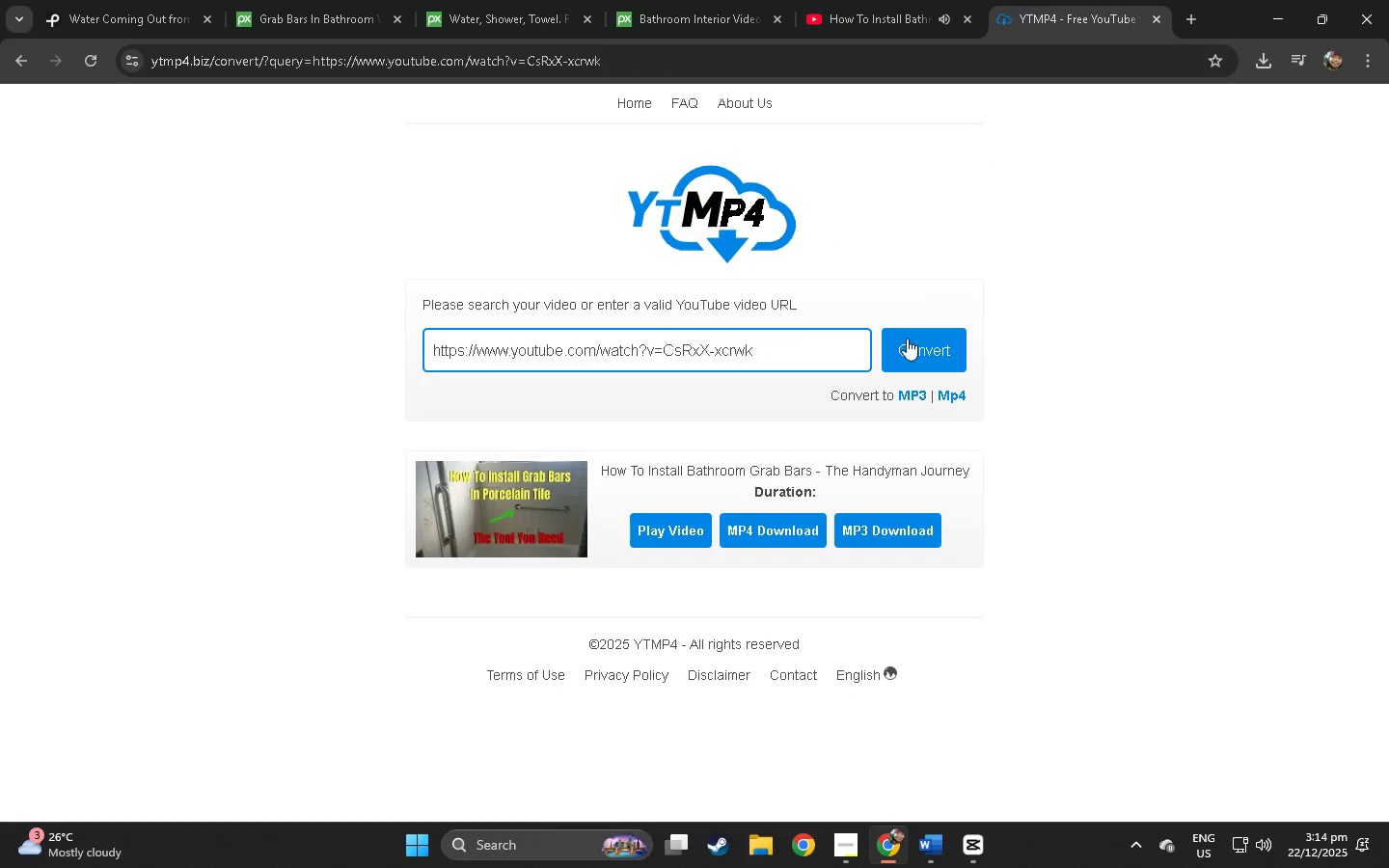 
left_click([912, 344])
 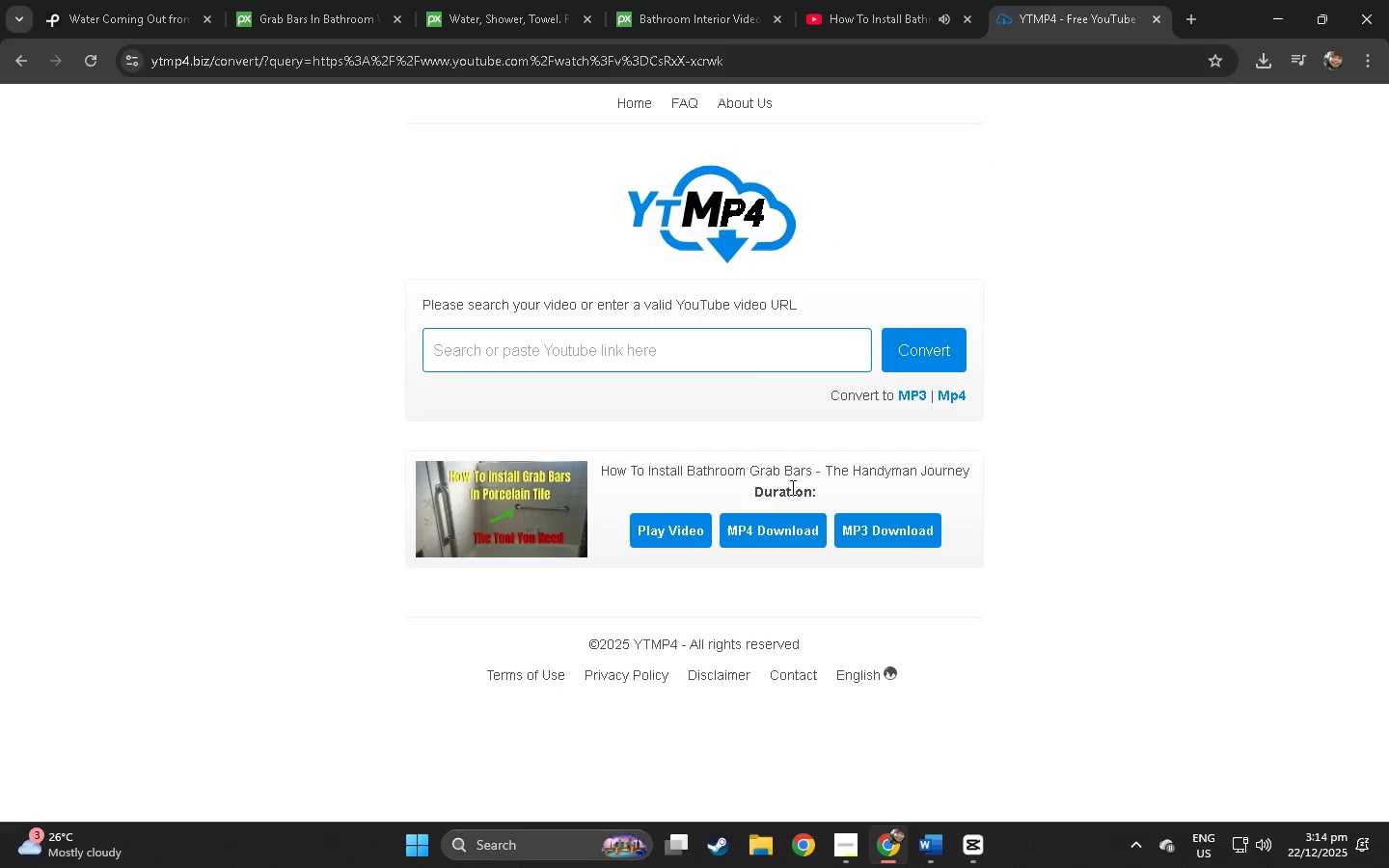 
left_click([771, 544])
 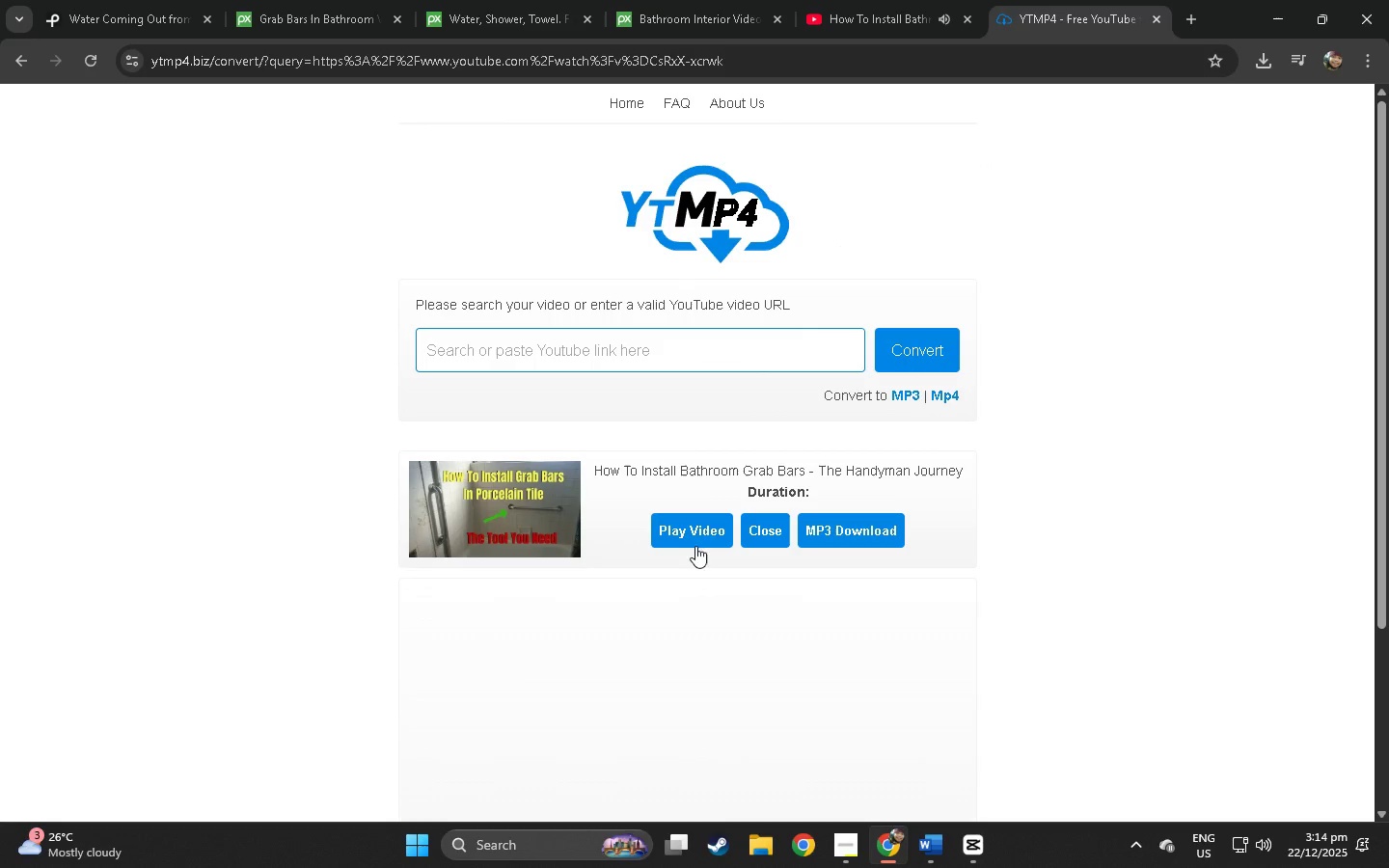 
left_click([478, 530])
 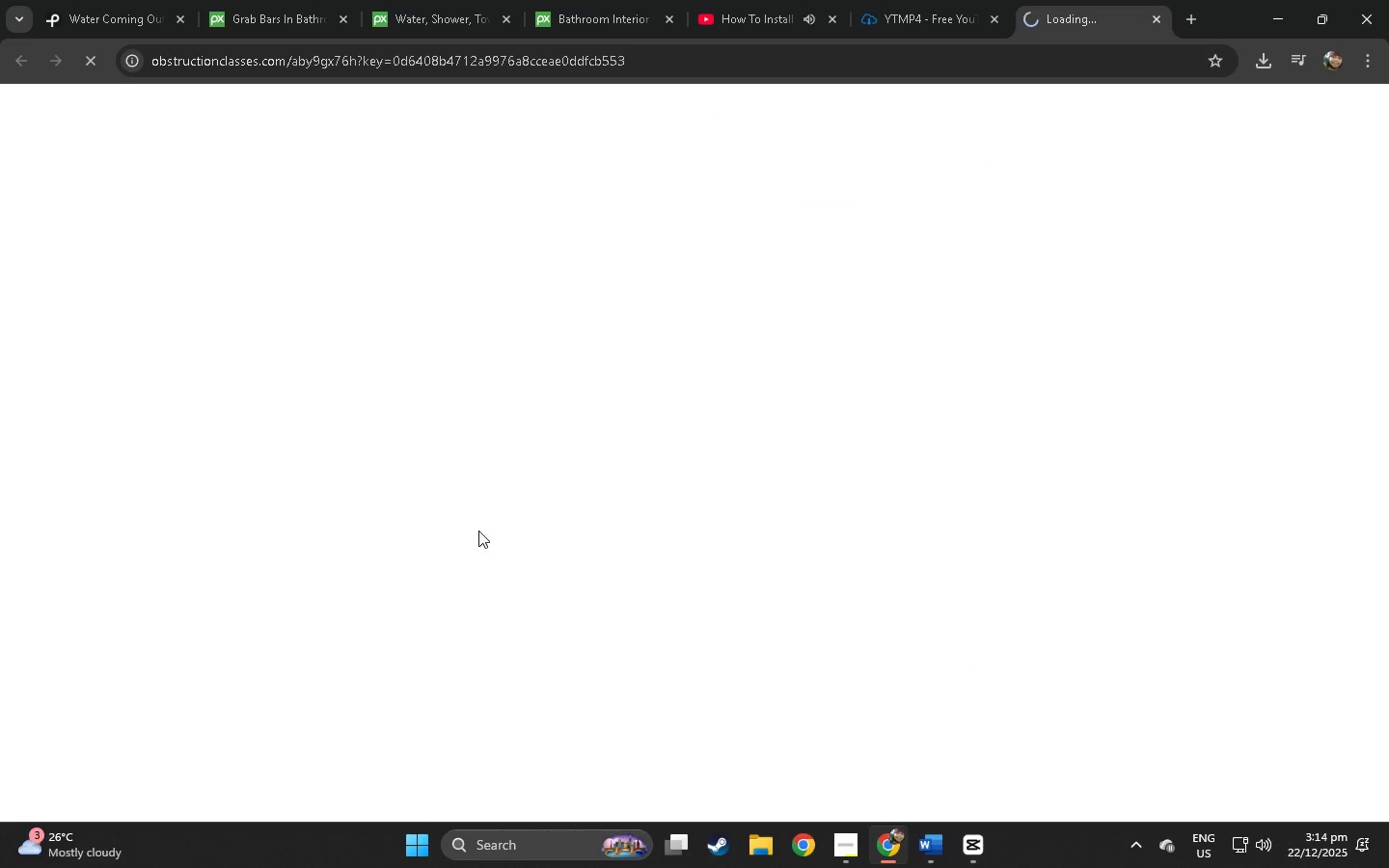 
scroll: coordinate [526, 607], scroll_direction: down, amount: 4.0
 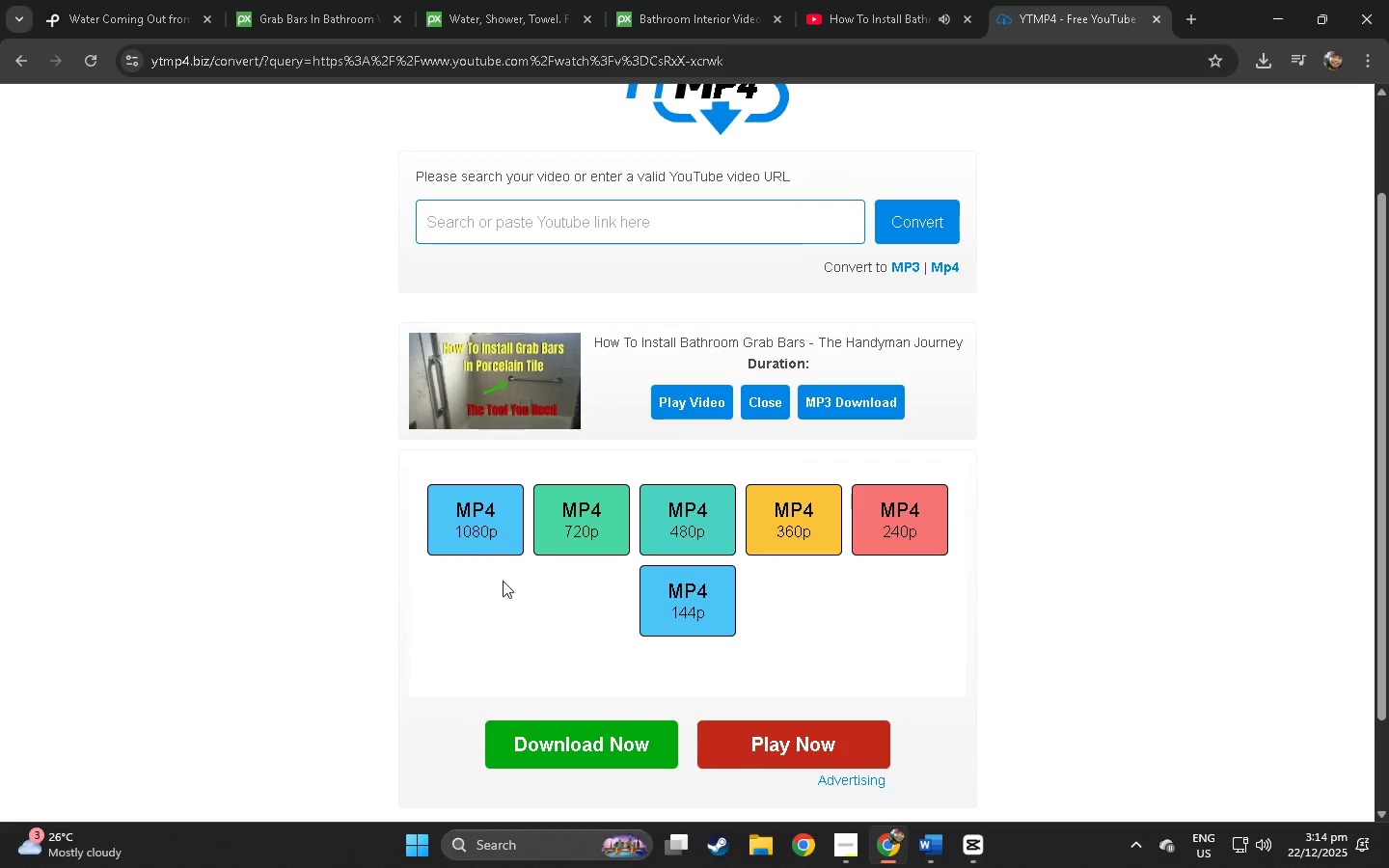 
key(Control+ControlLeft)
 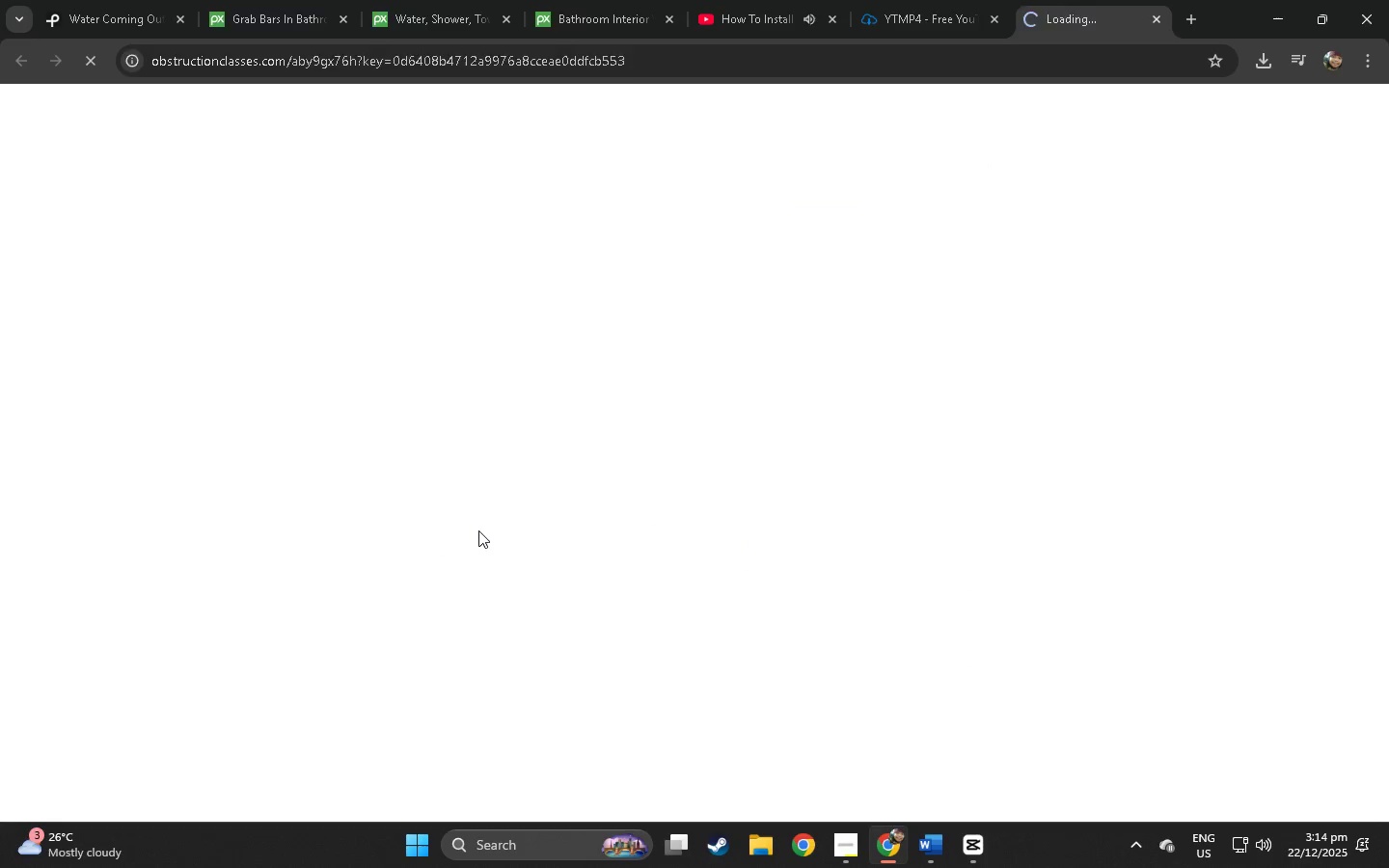 
key(Control+W)
 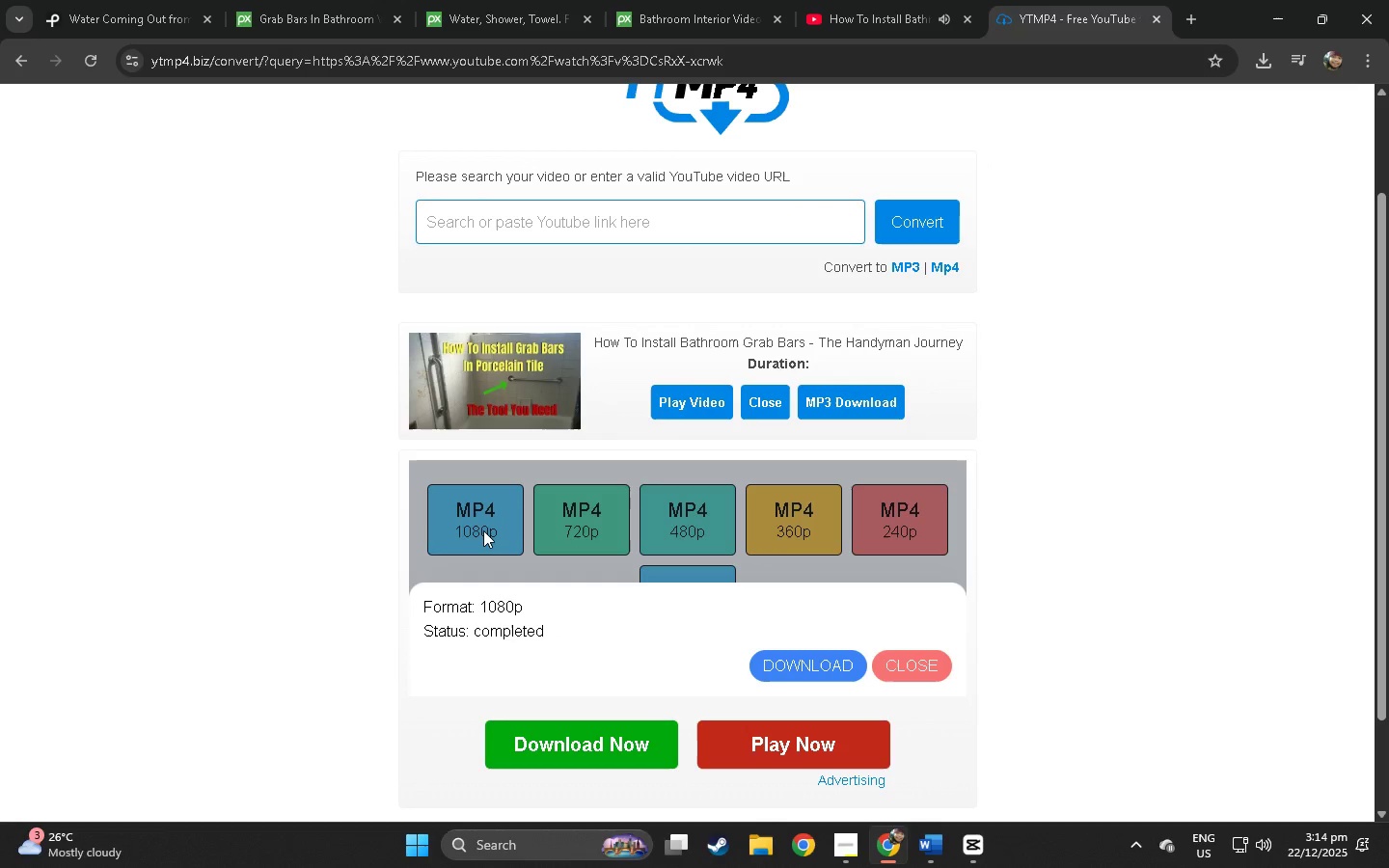 
left_click([831, 681])
 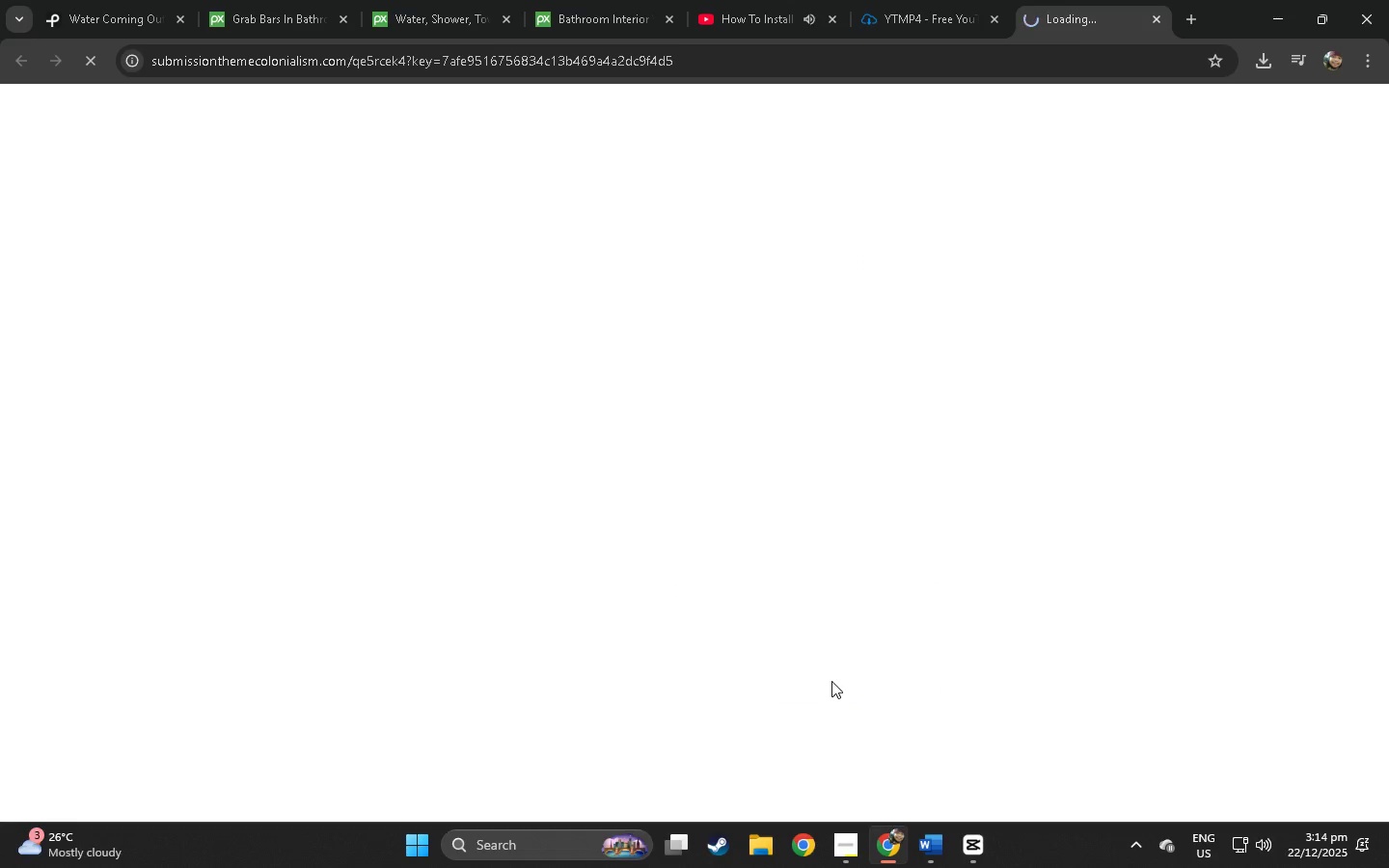 
key(Control+ControlLeft)
 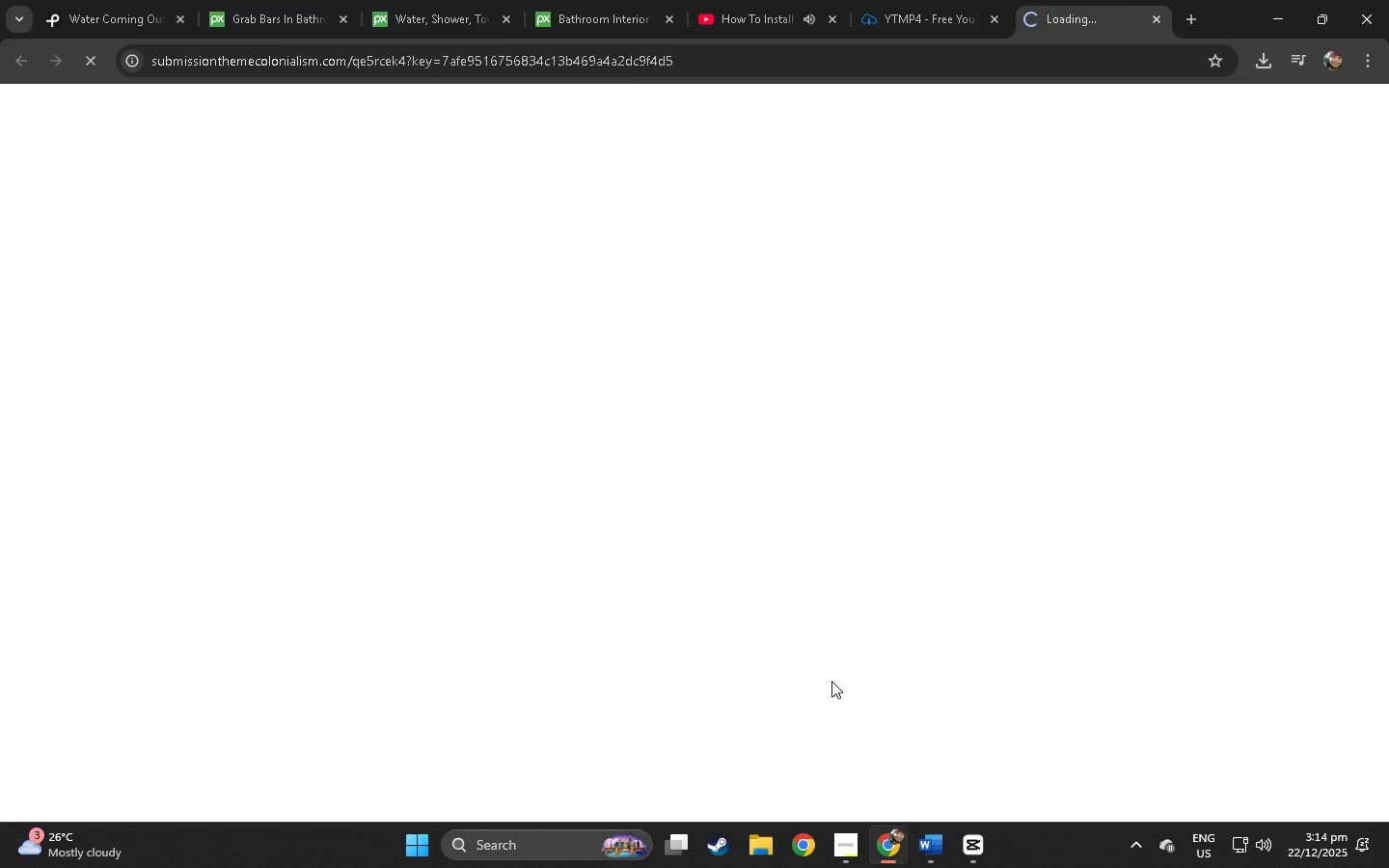 
key(Control+W)
 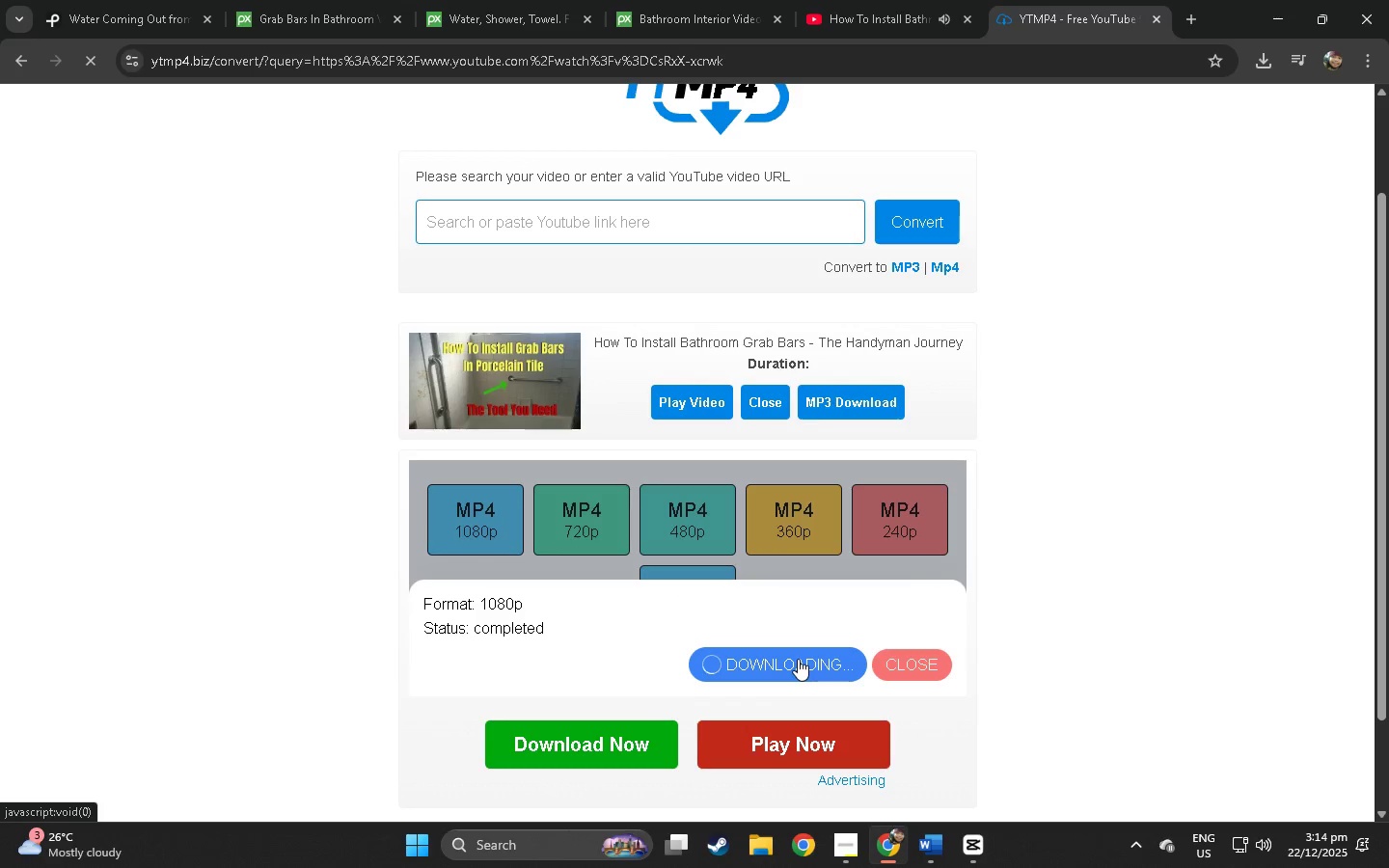 
left_click([814, 9])
 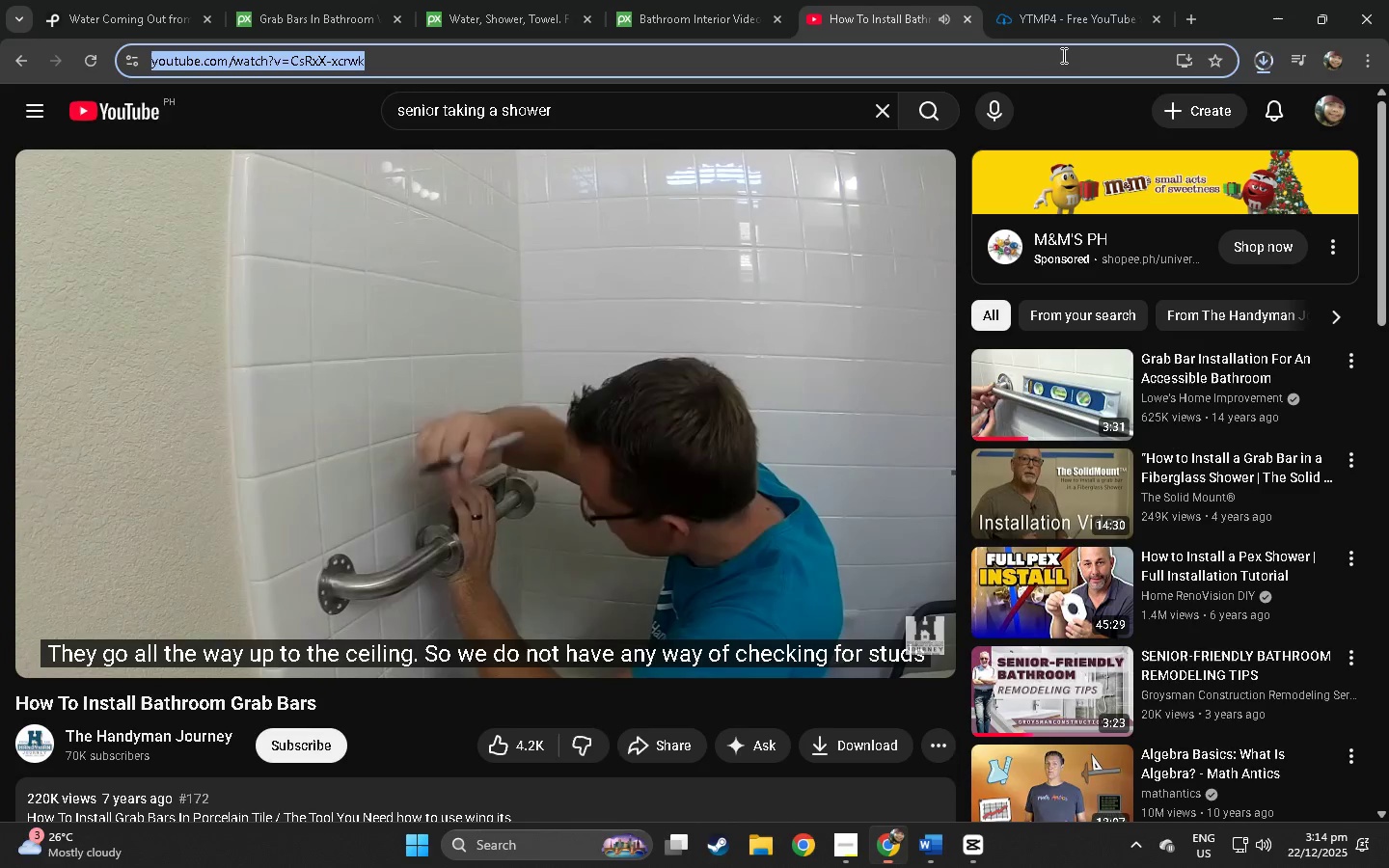 
key(Alt+AltLeft)
 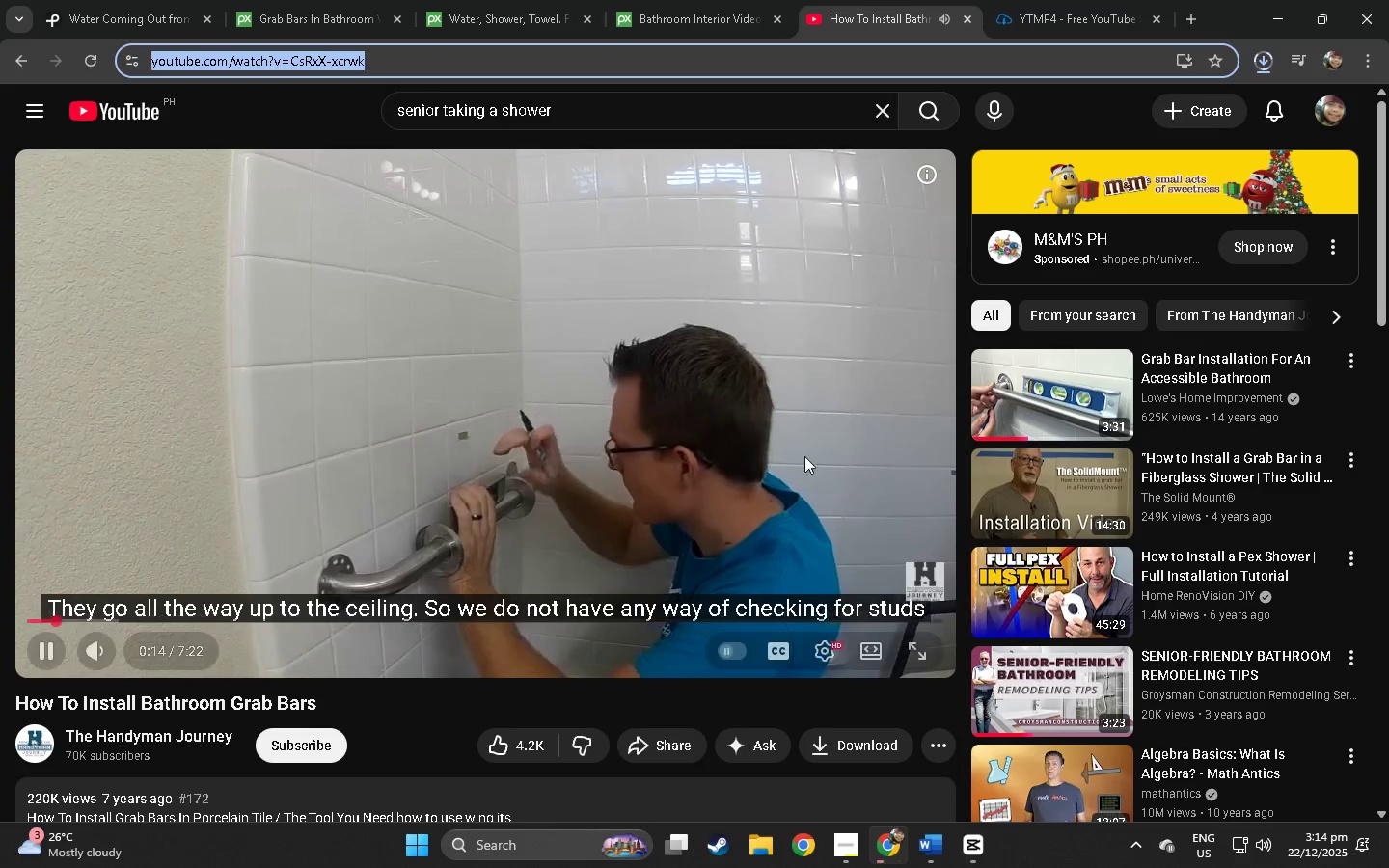 
key(Alt+Tab)
 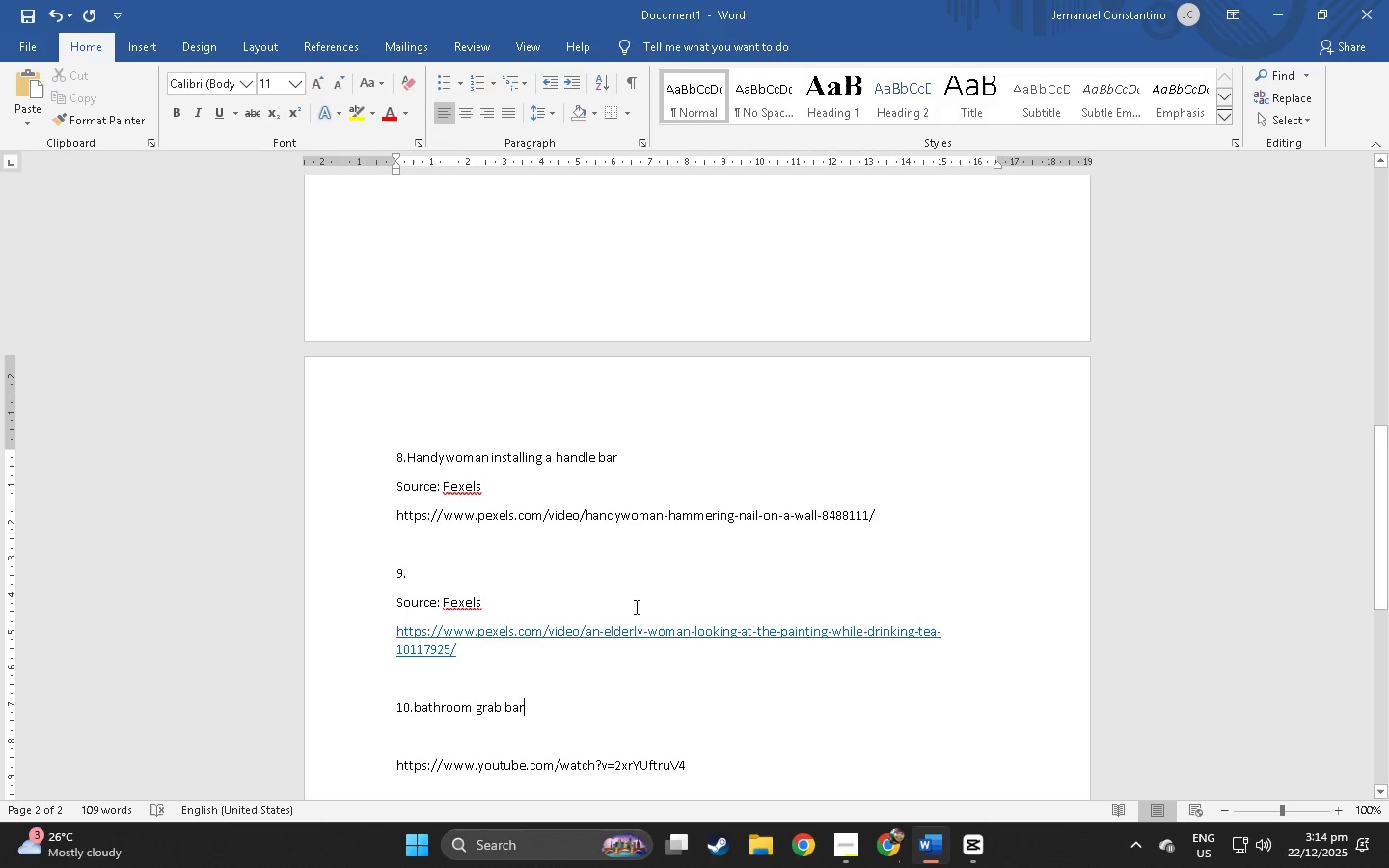 
key(Alt+Tab)
 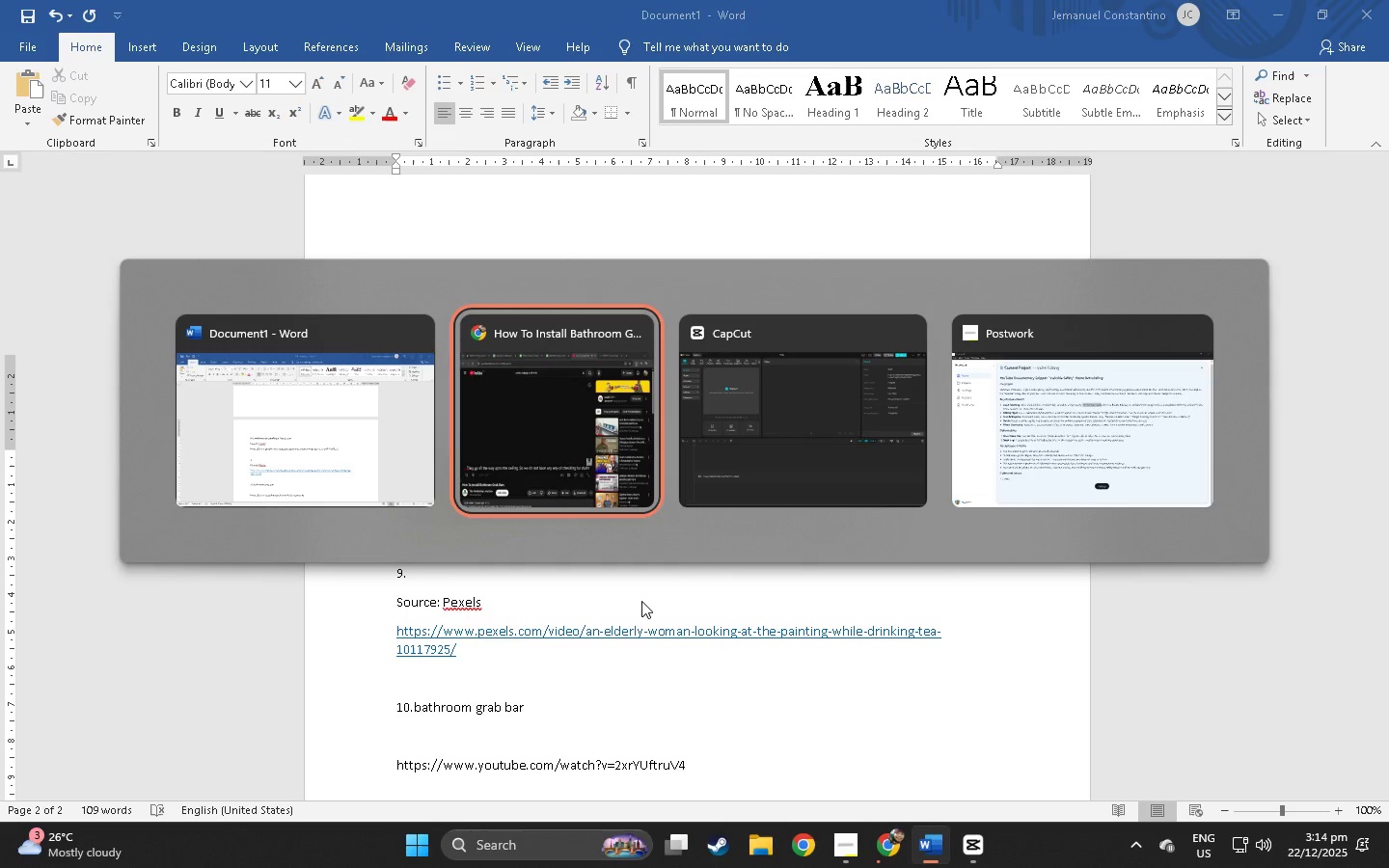 
key(Alt+Tab)
 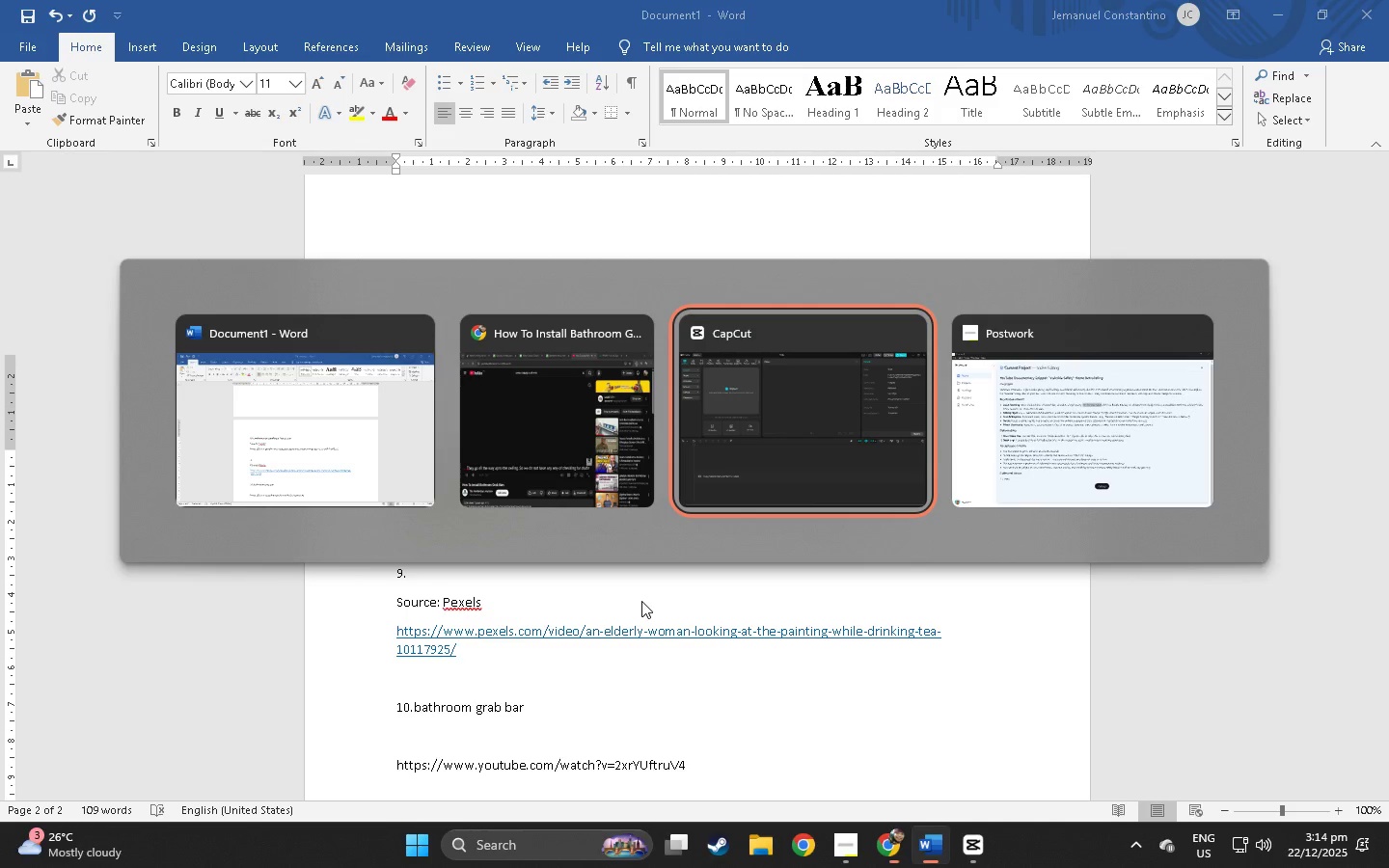 
key(Alt+Tab)